 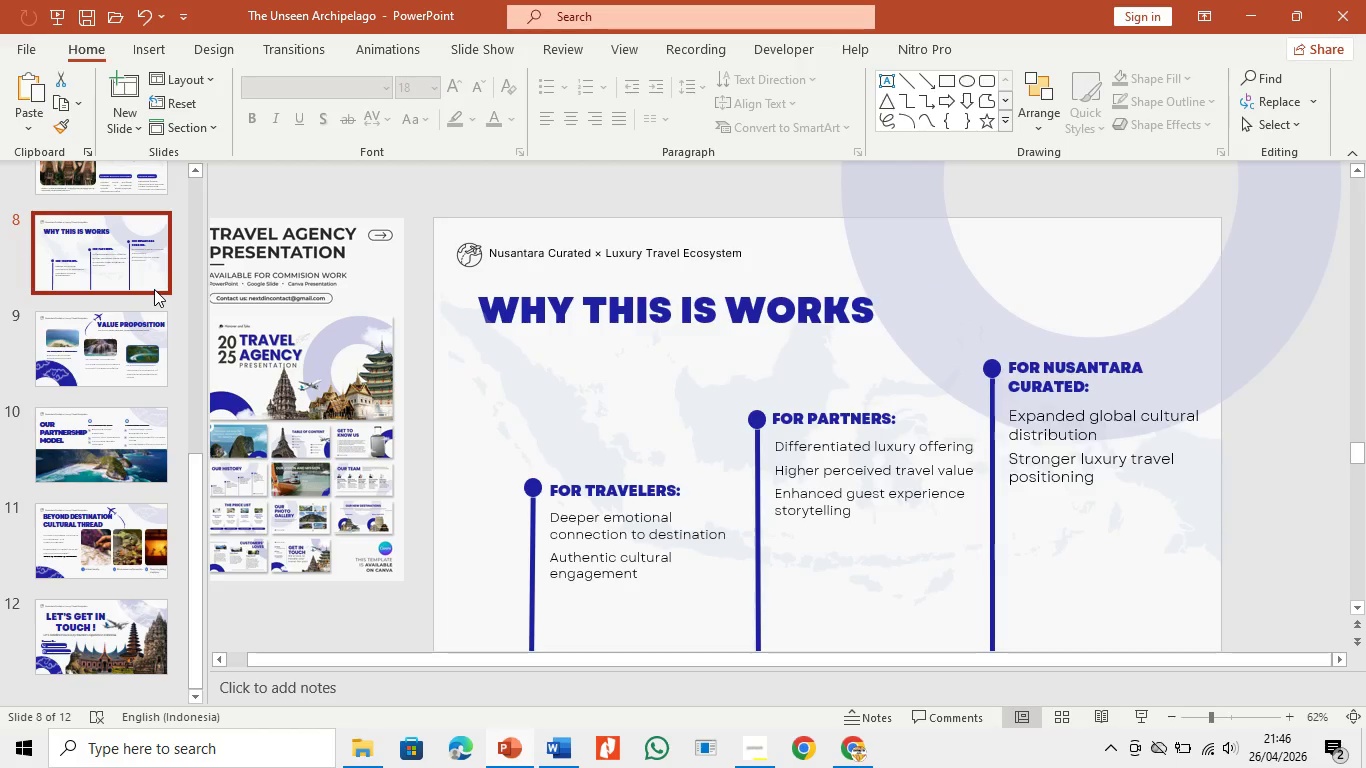 
left_click([530, 489])
 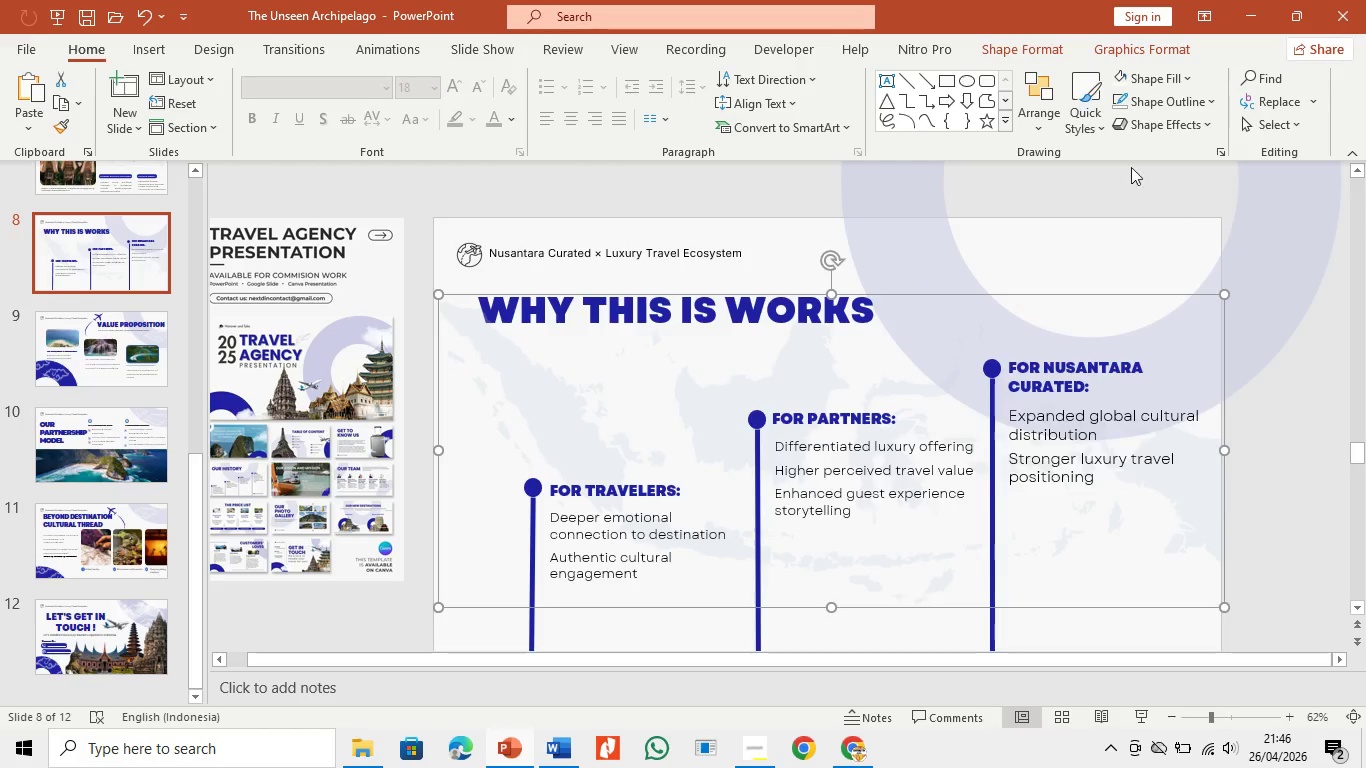 
left_click([1110, 49])
 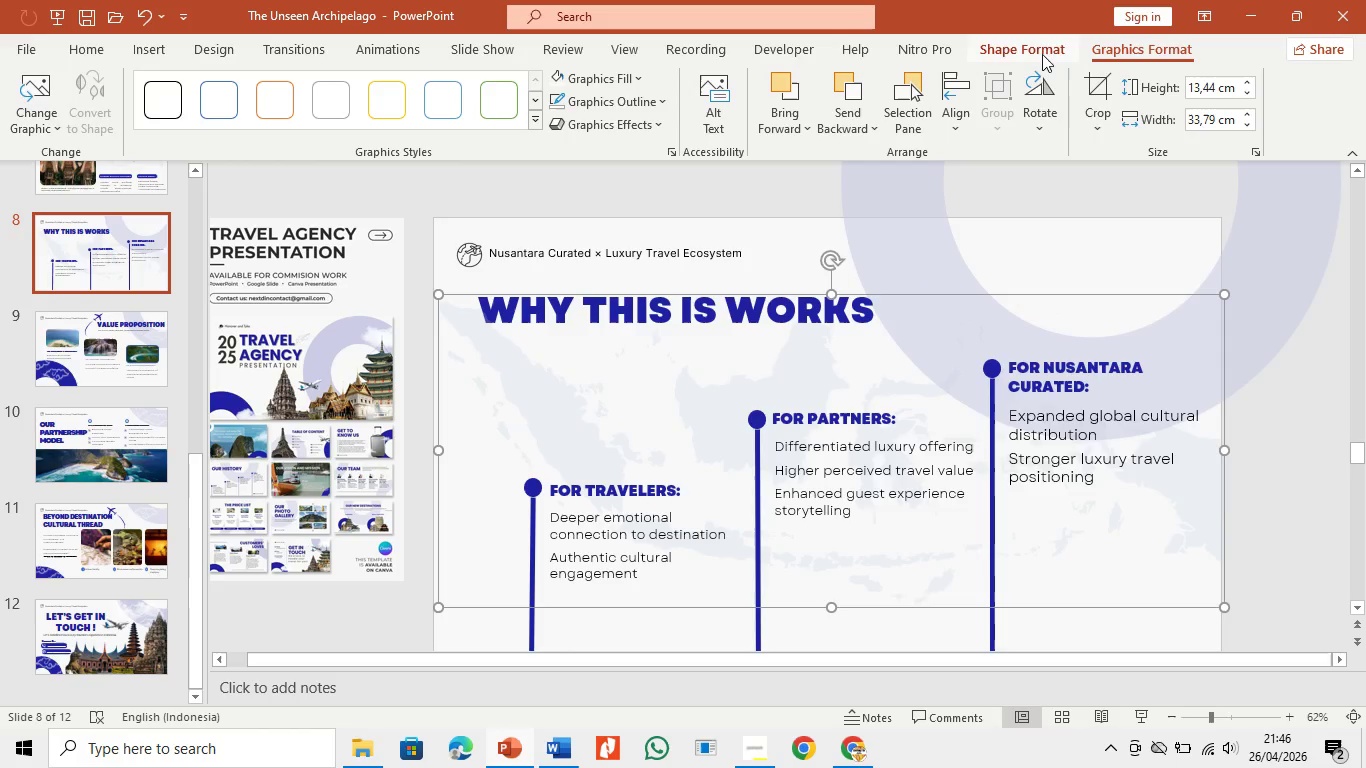 
left_click([1032, 52])
 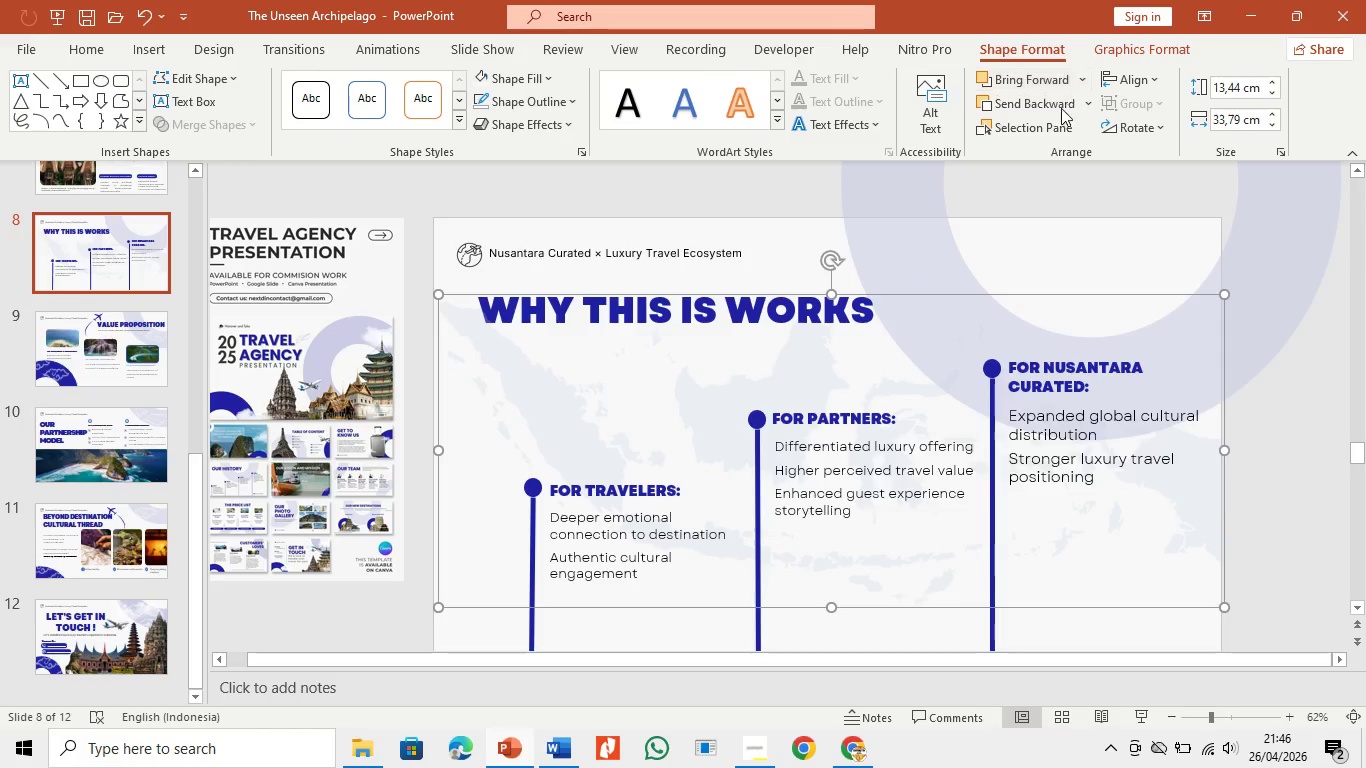 
left_click([1055, 114])
 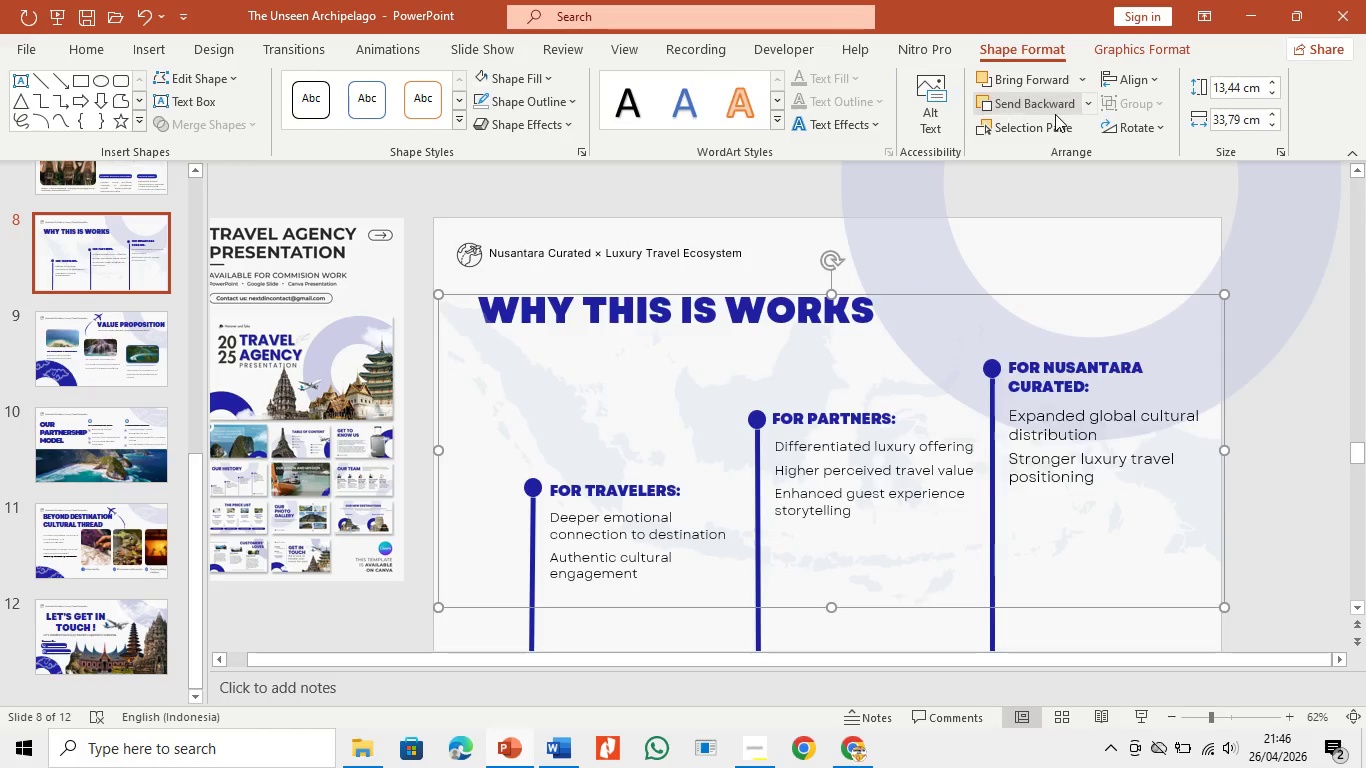 
double_click([1055, 114])
 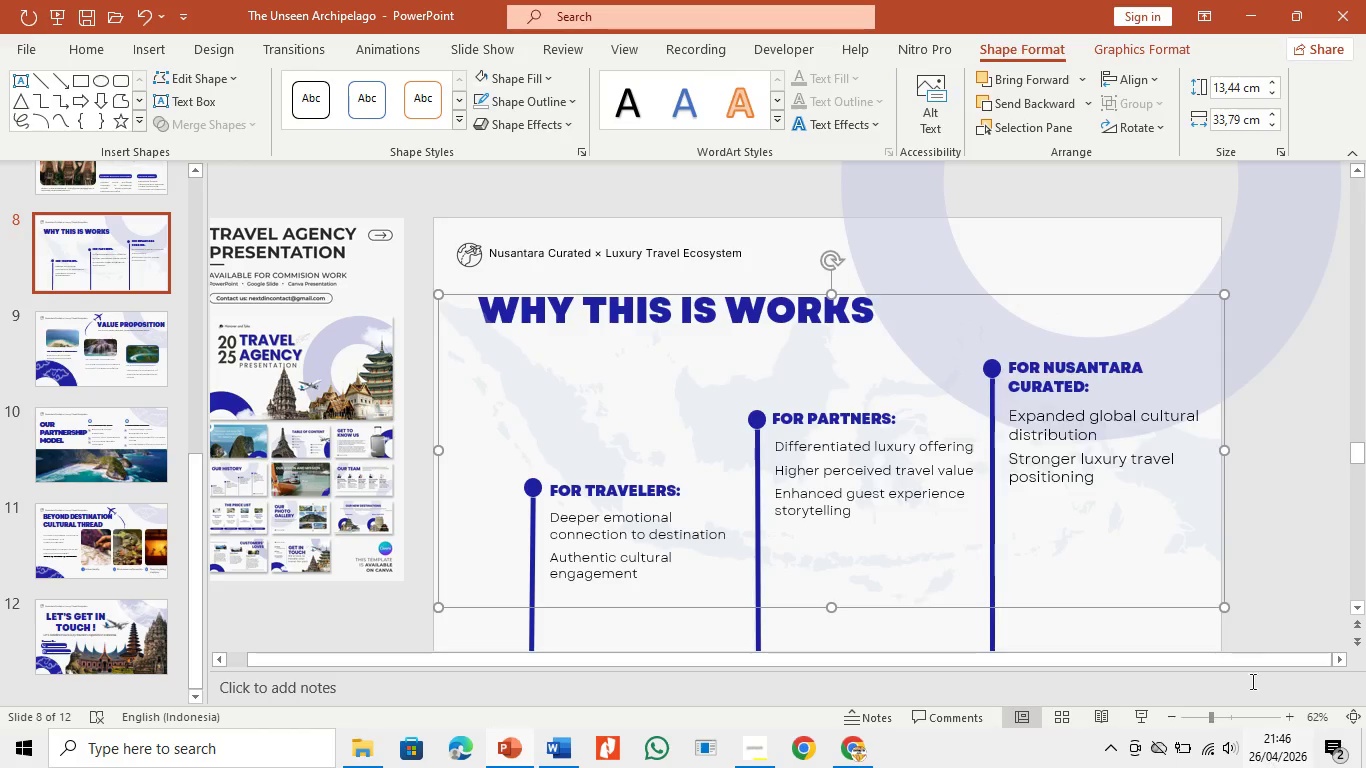 
left_click([1285, 581])
 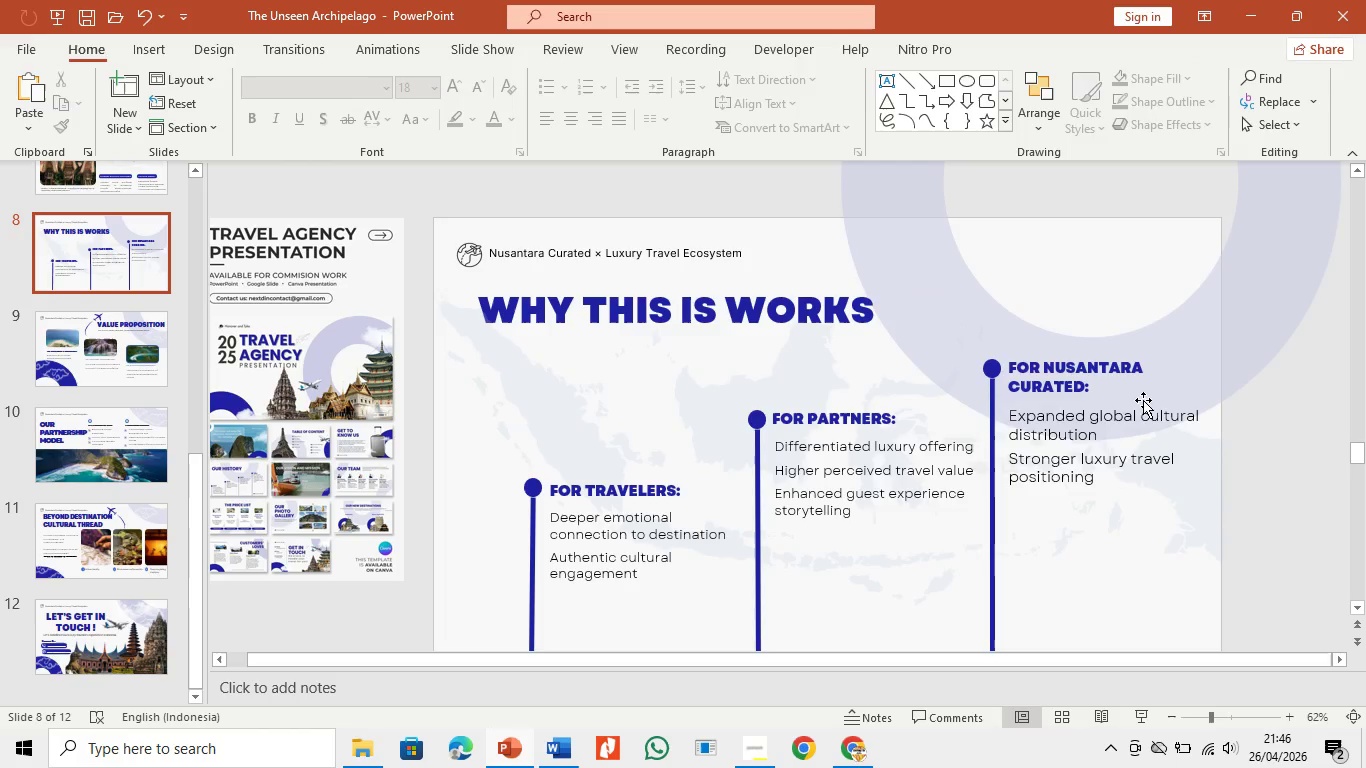 
left_click([1141, 394])
 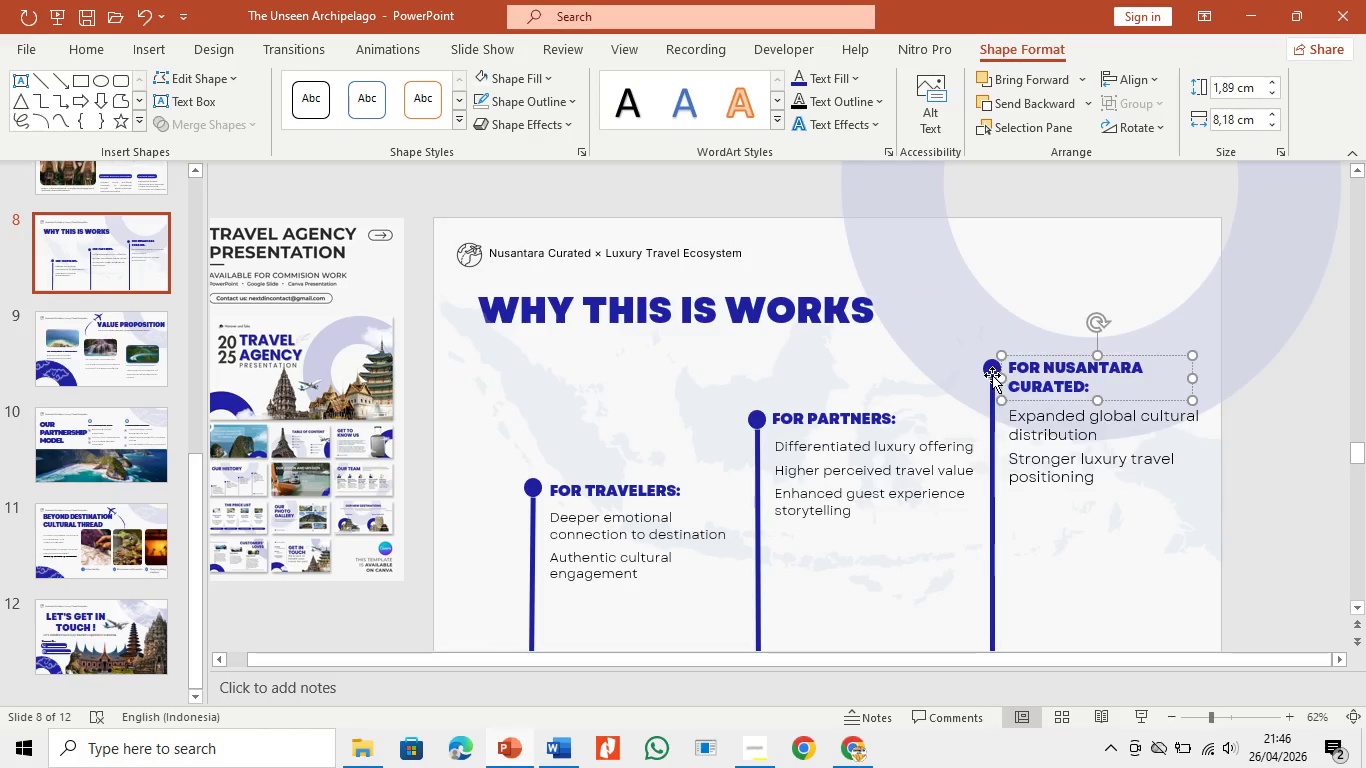 
left_click([992, 373])
 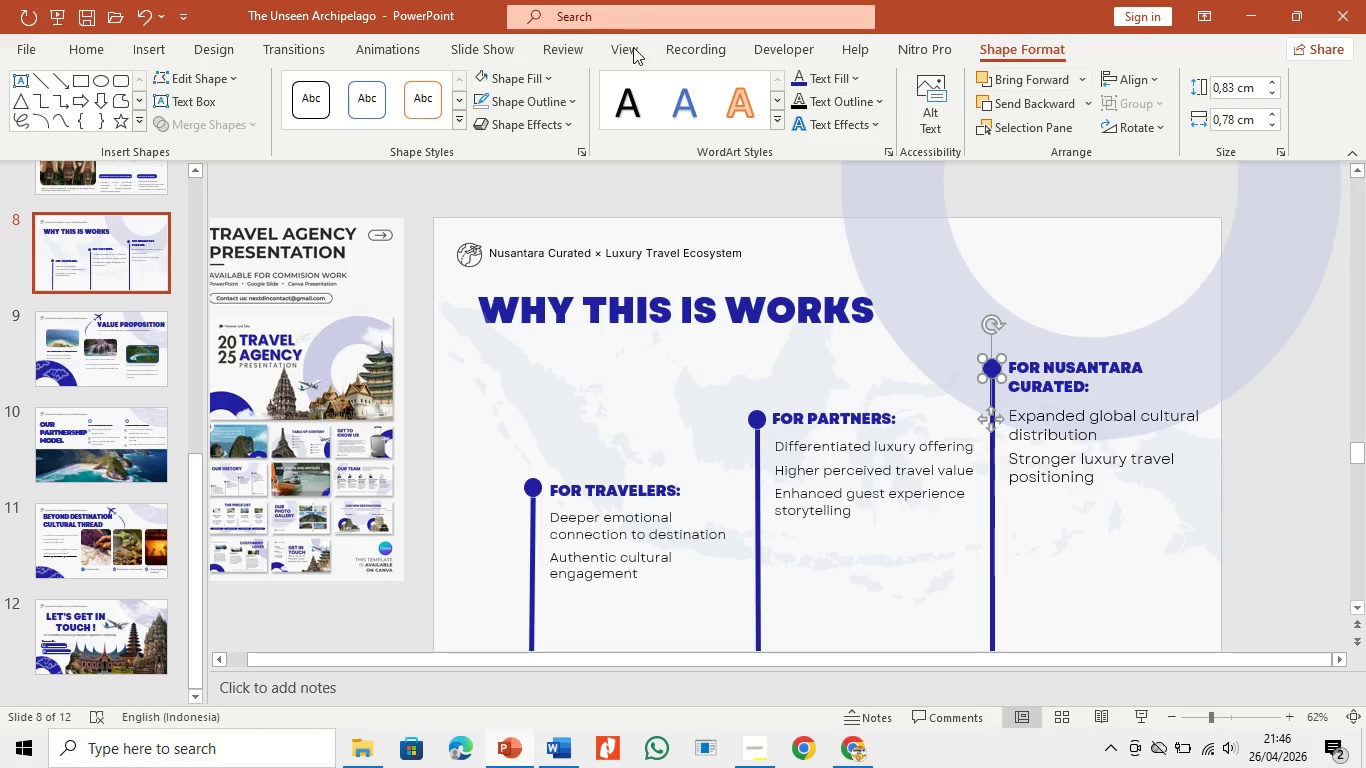 
left_click([538, 96])
 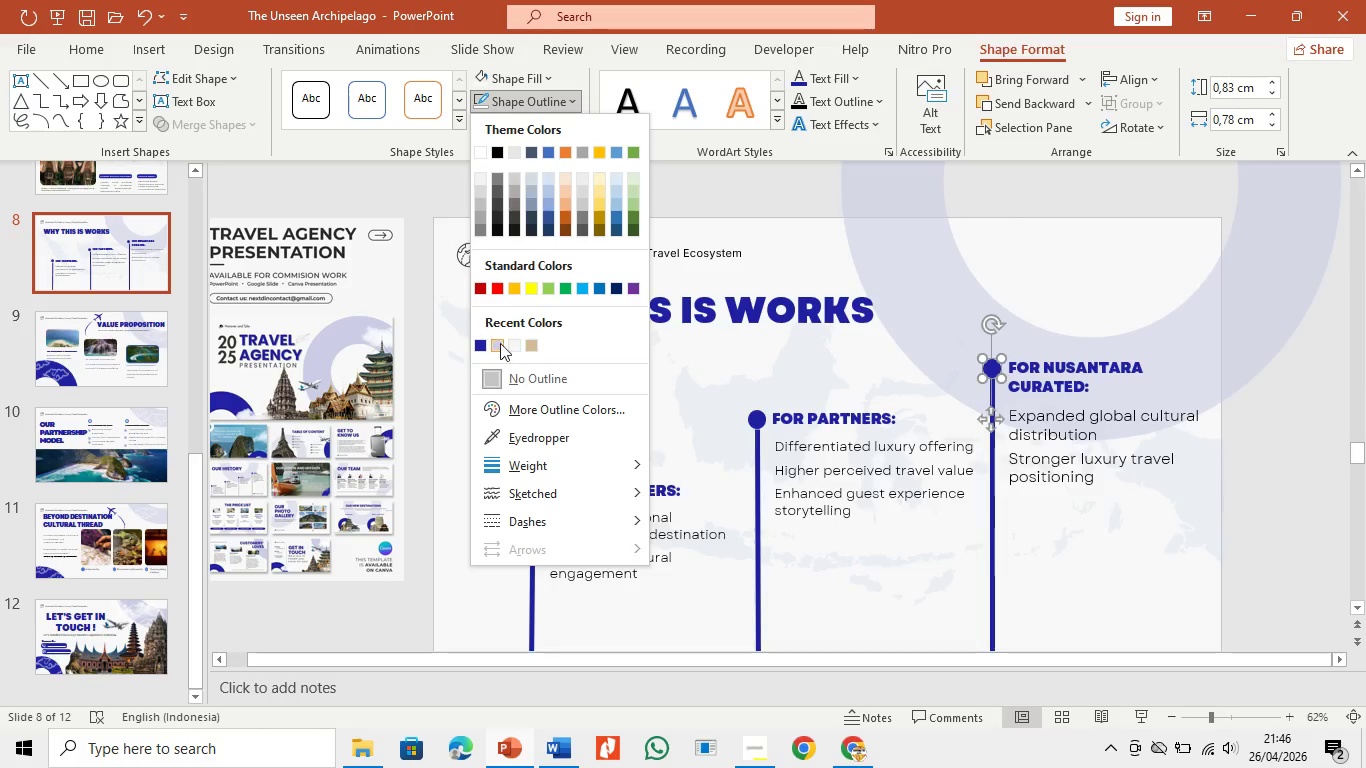 
left_click([491, 345])
 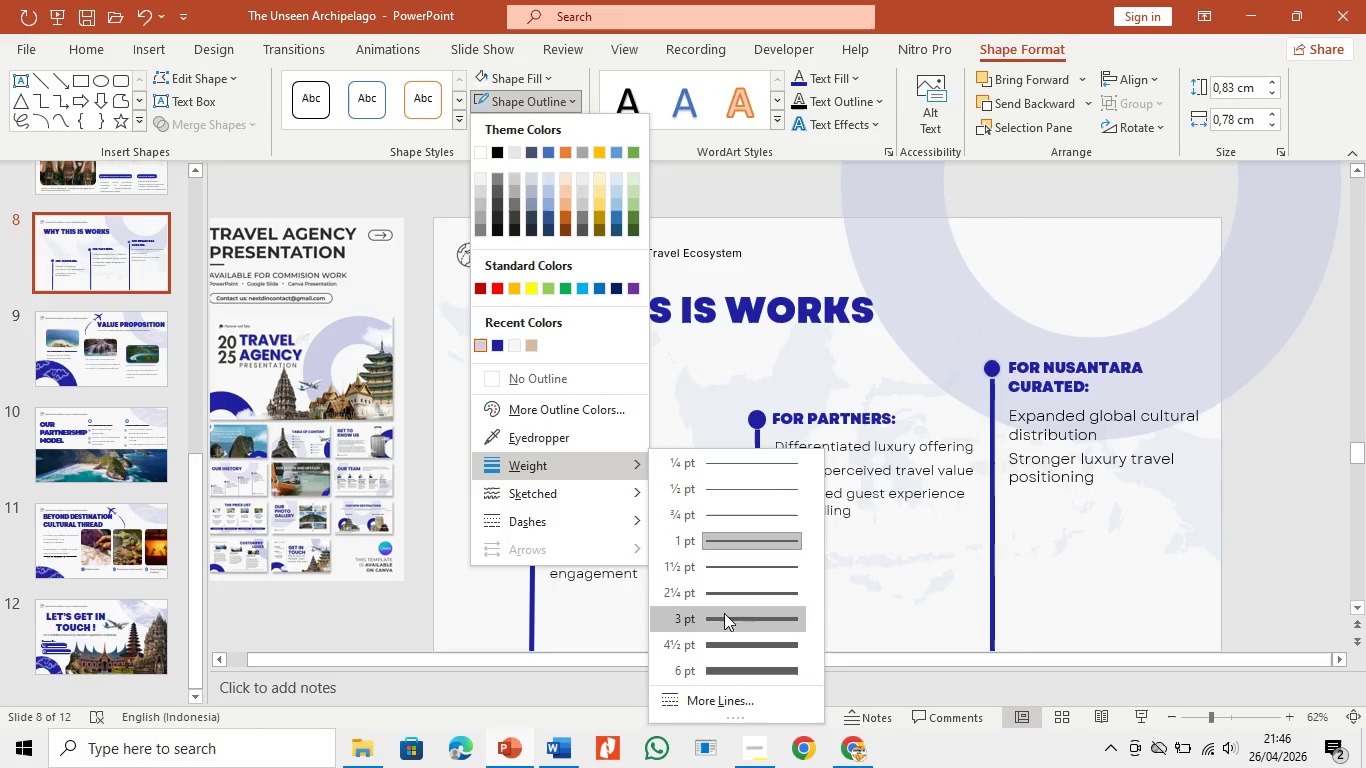 
left_click_drag(start_coordinate=[732, 676], to_coordinate=[734, 684])
 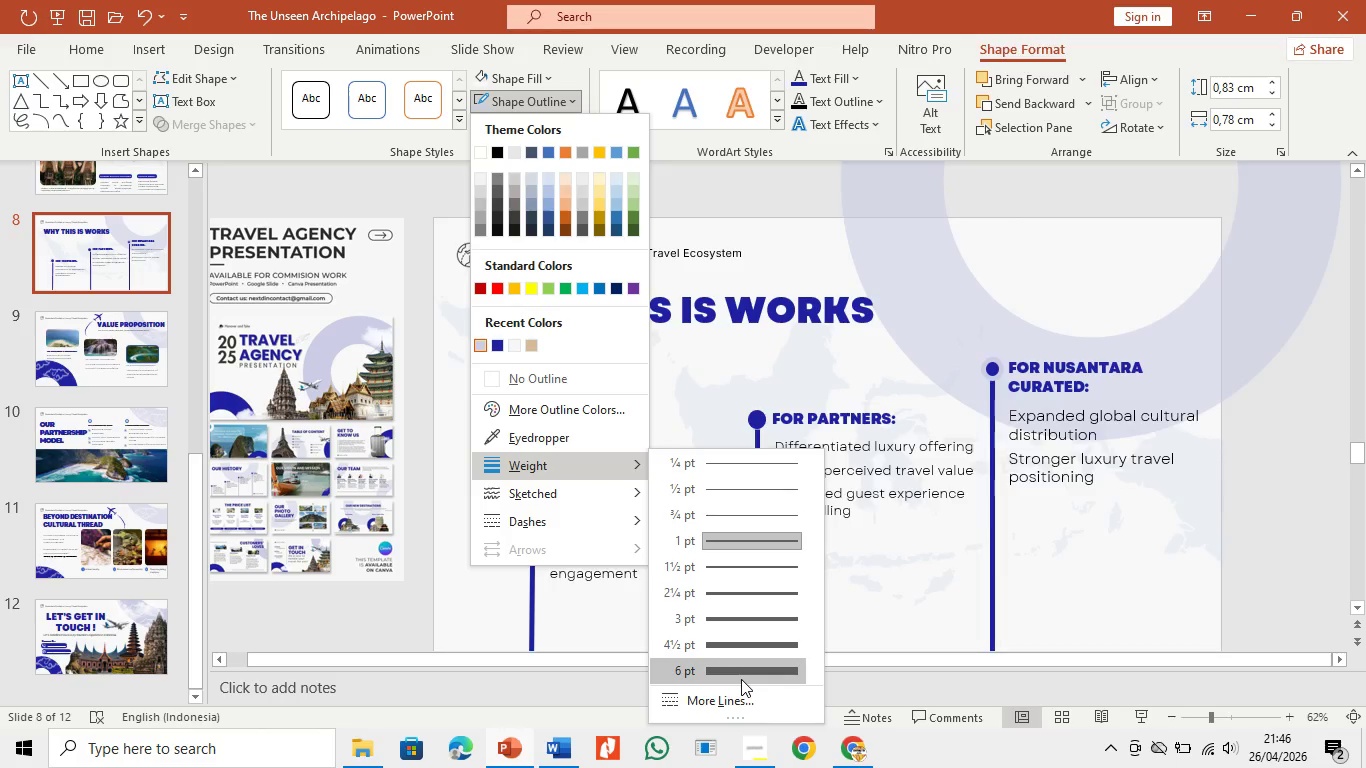 
left_click([741, 679])
 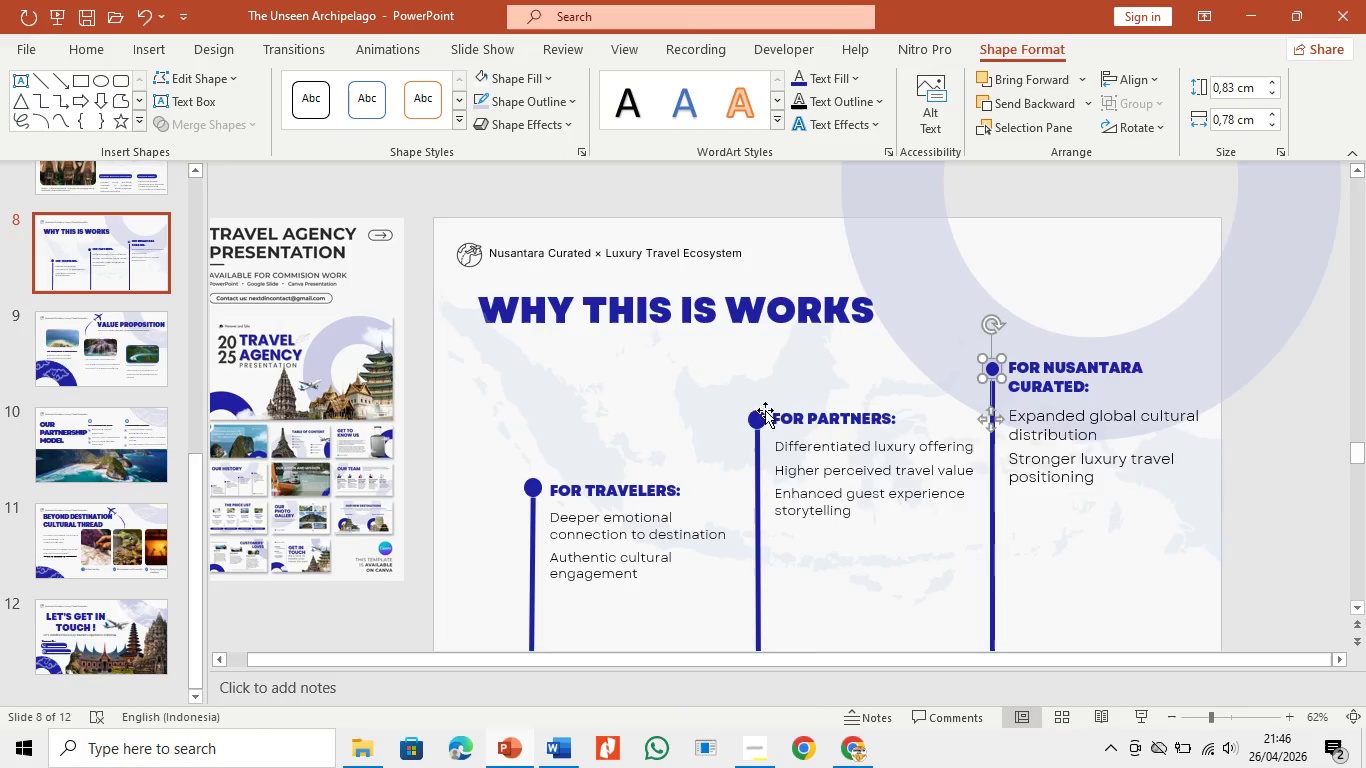 
left_click([756, 422])
 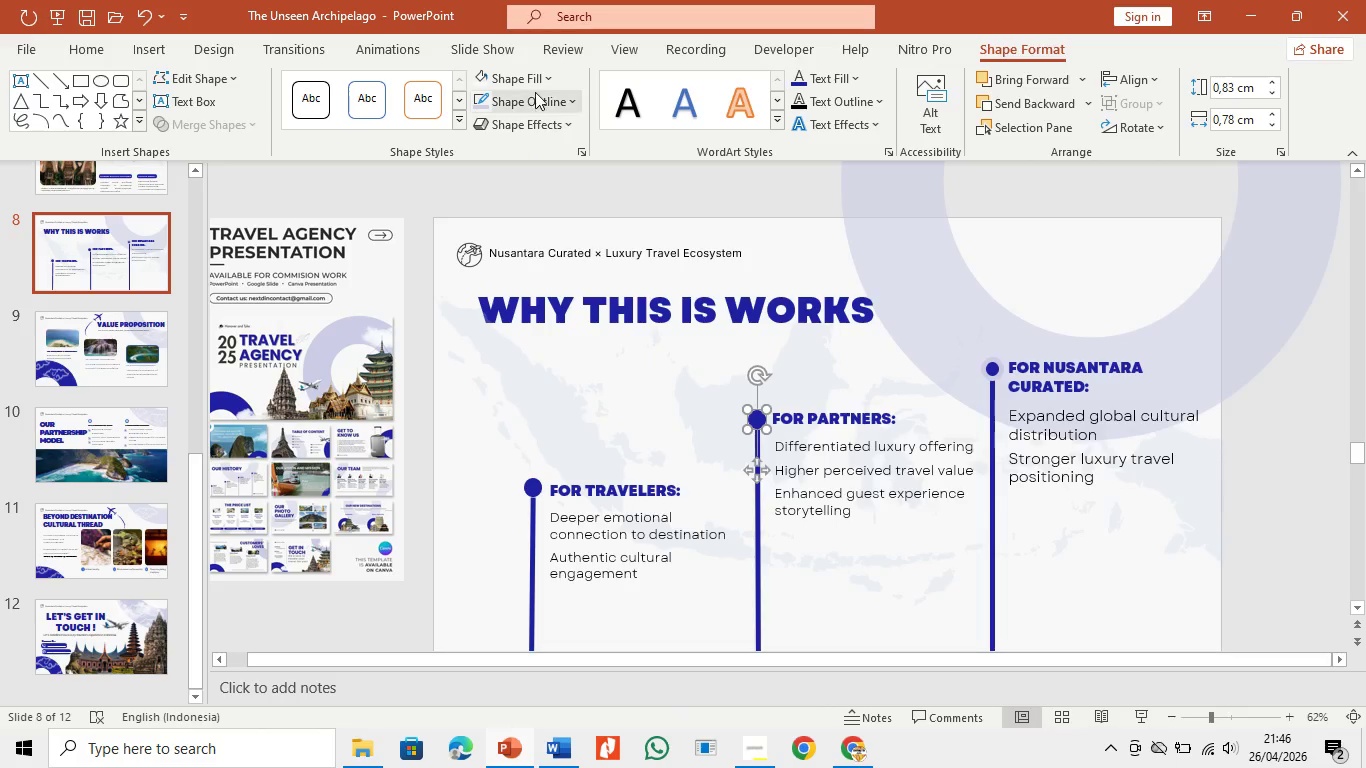 
left_click([534, 97])
 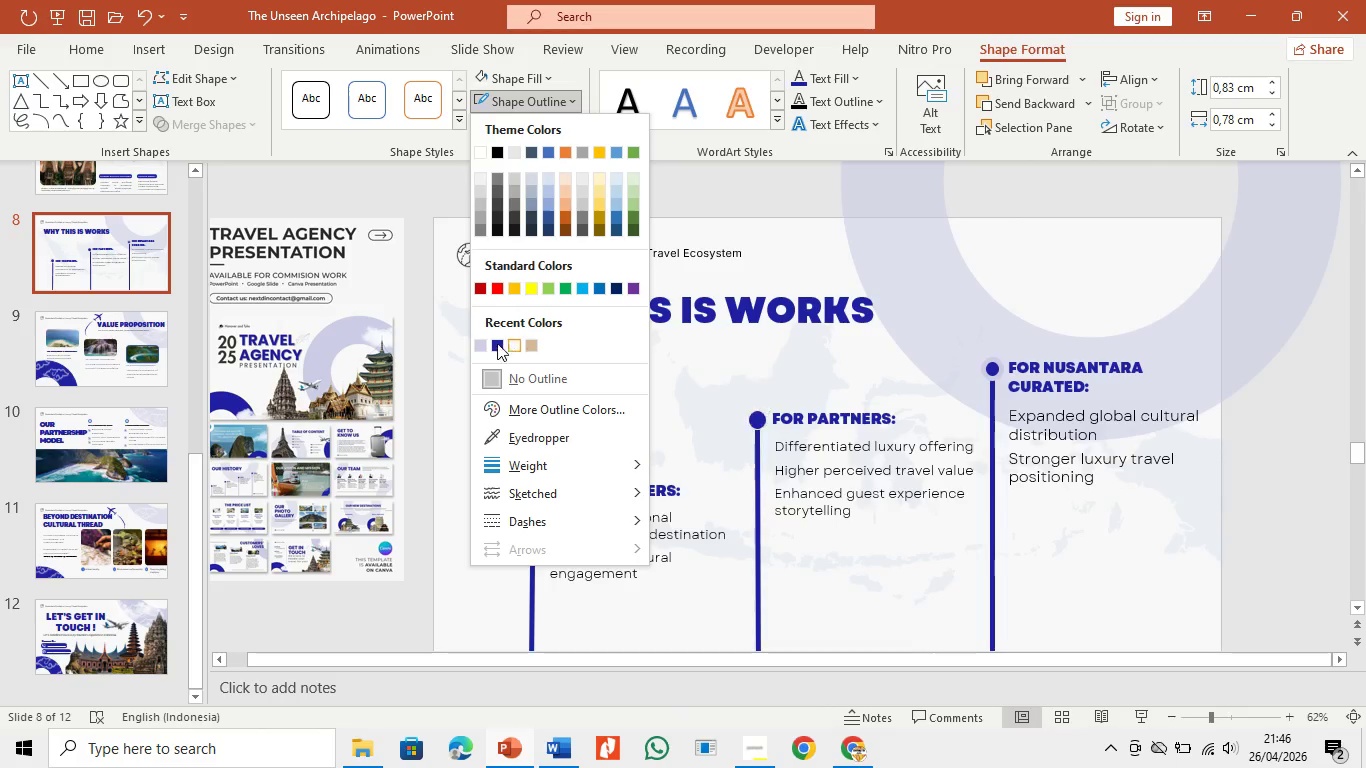 
left_click([480, 344])
 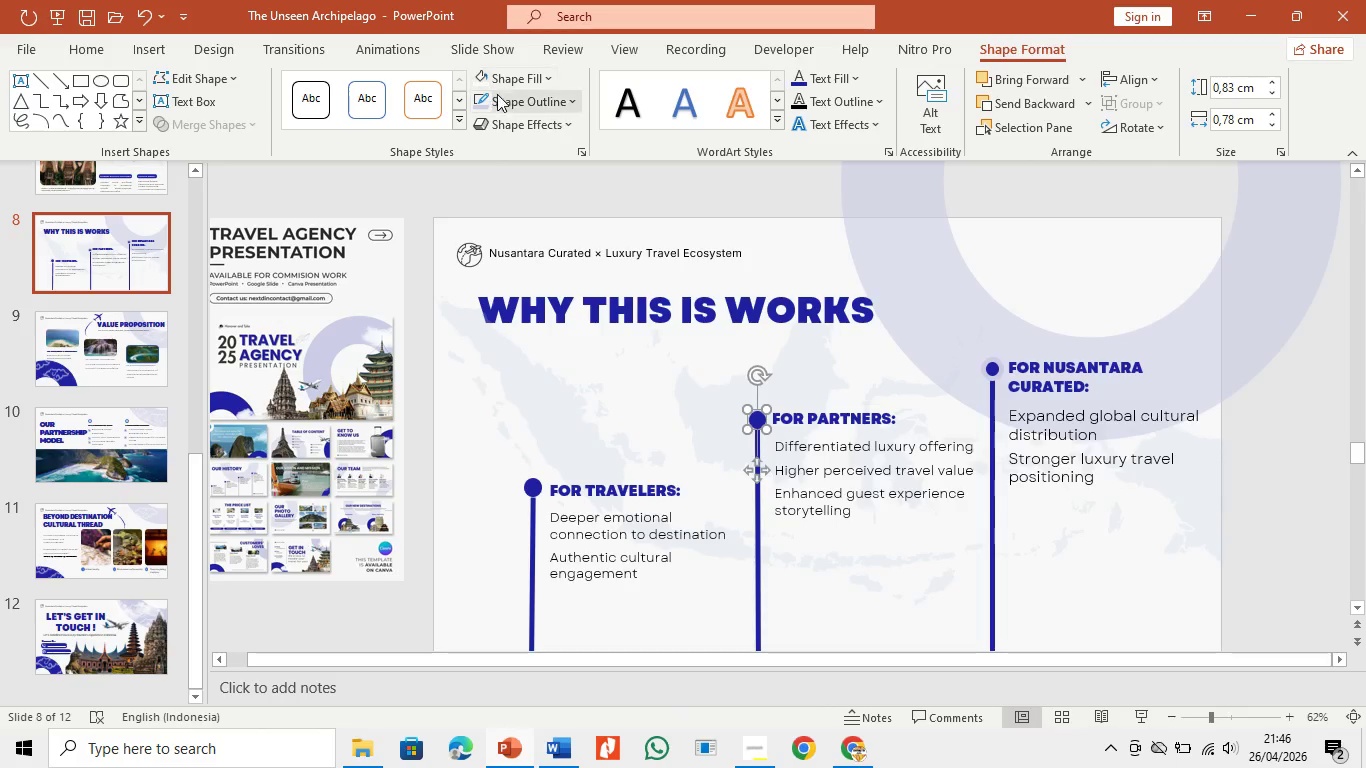 
left_click([506, 108])
 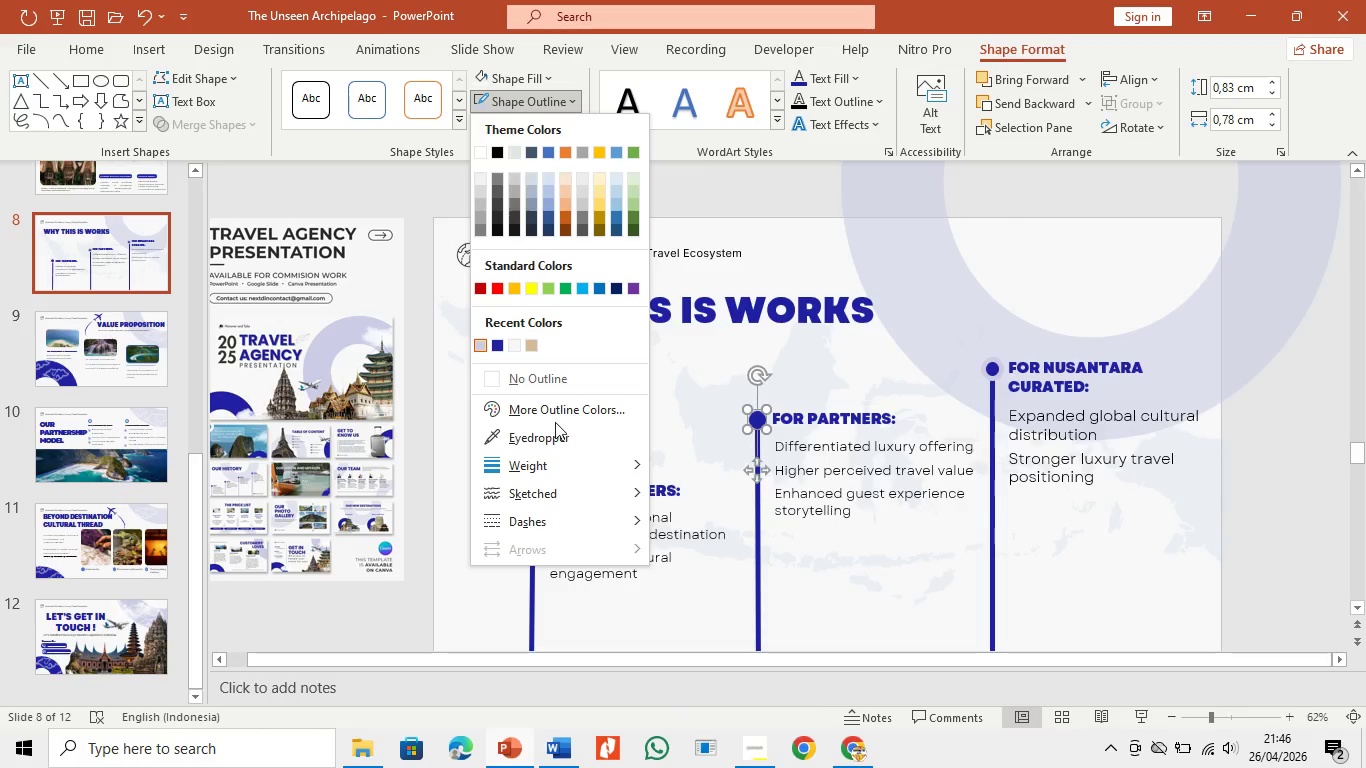 
mouse_move([590, 478])
 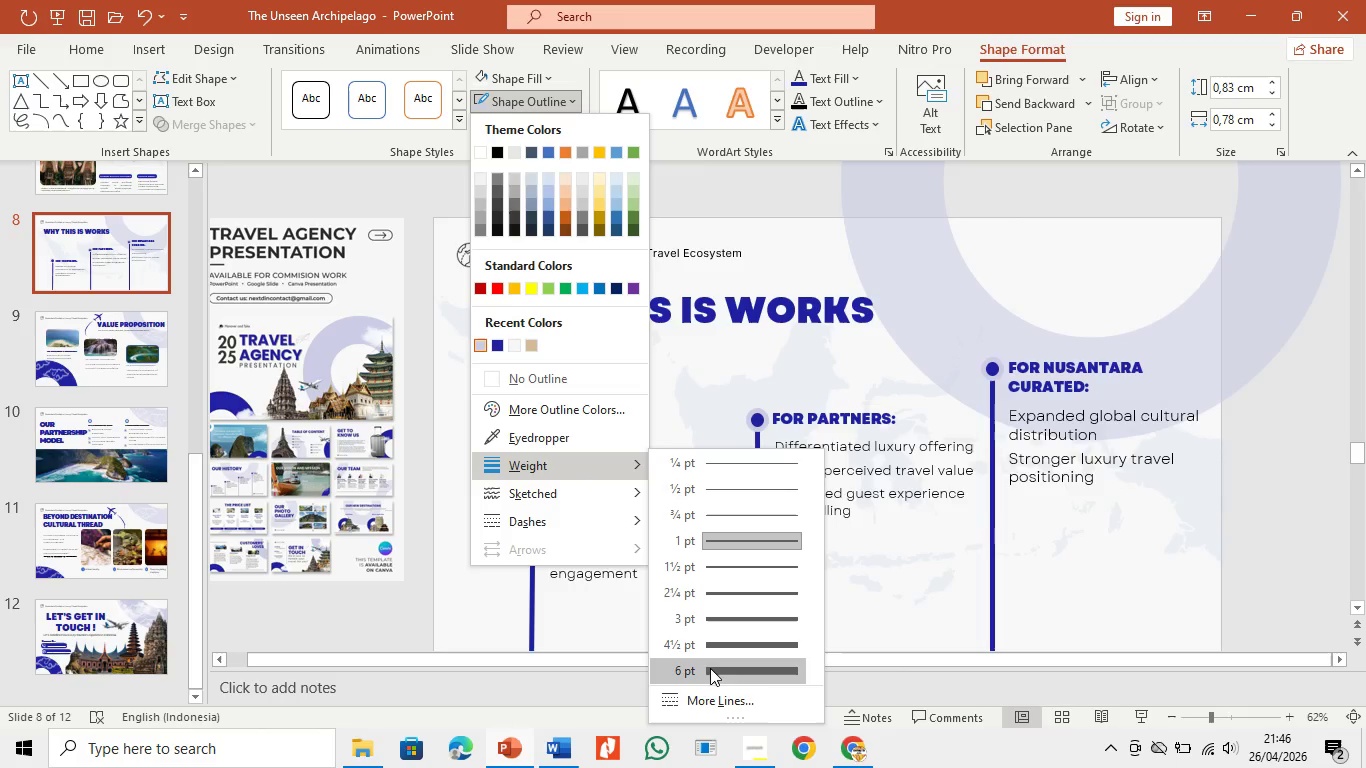 
left_click([710, 668])
 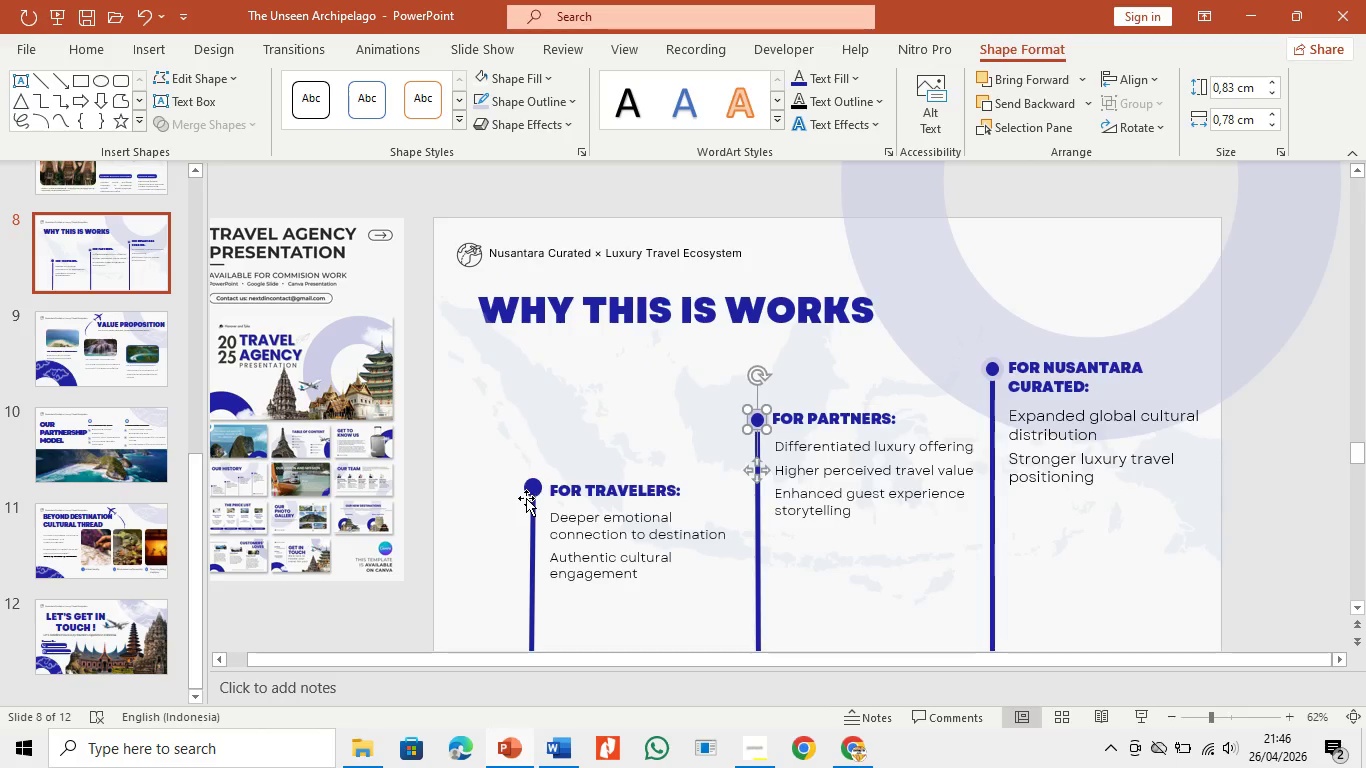 
left_click([536, 486])
 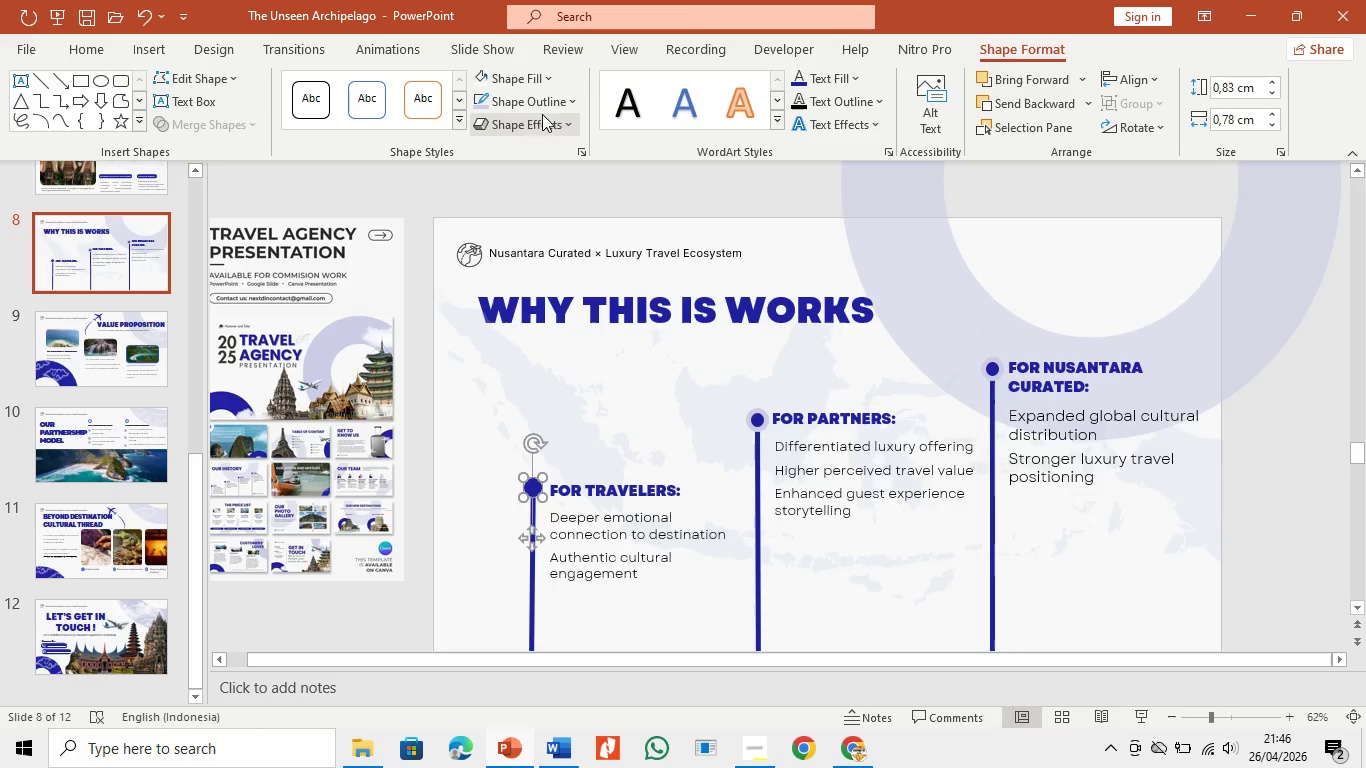 
left_click([544, 102])
 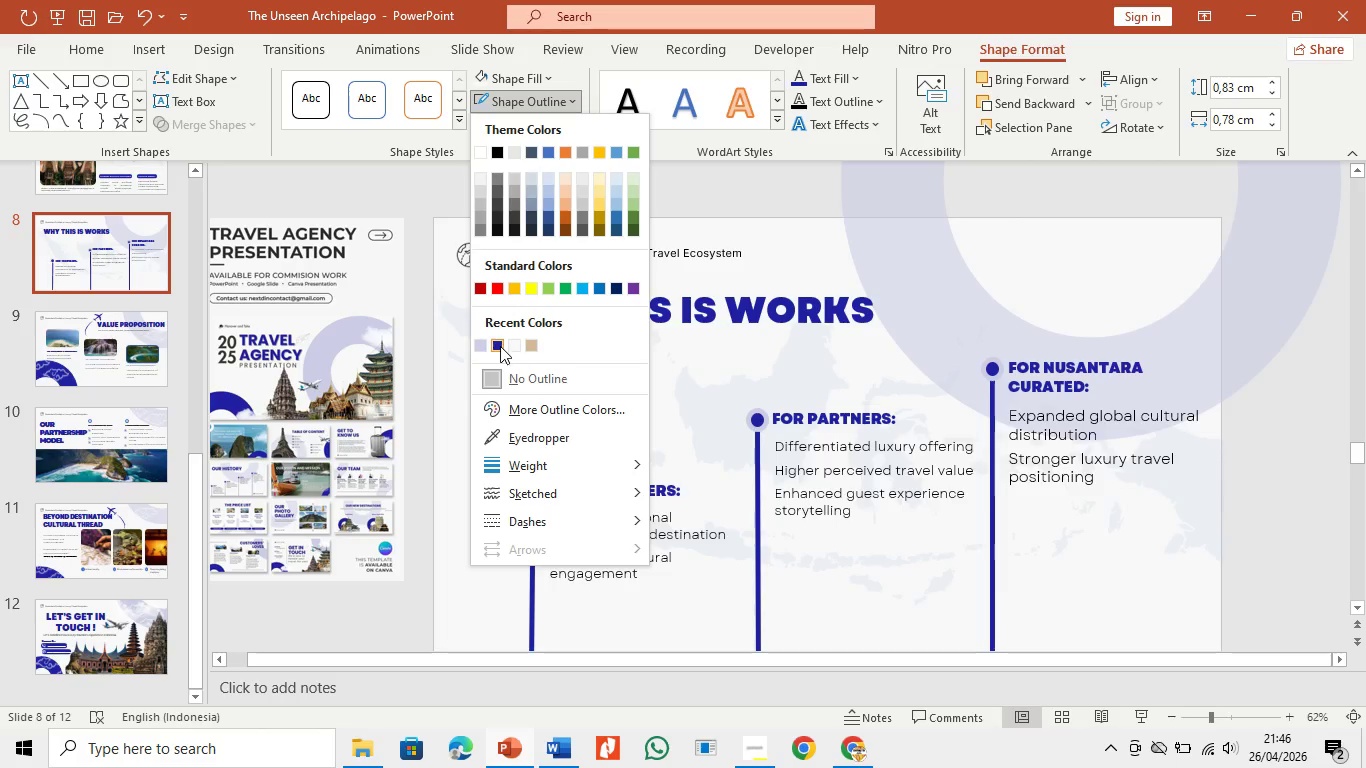 
left_click([482, 344])
 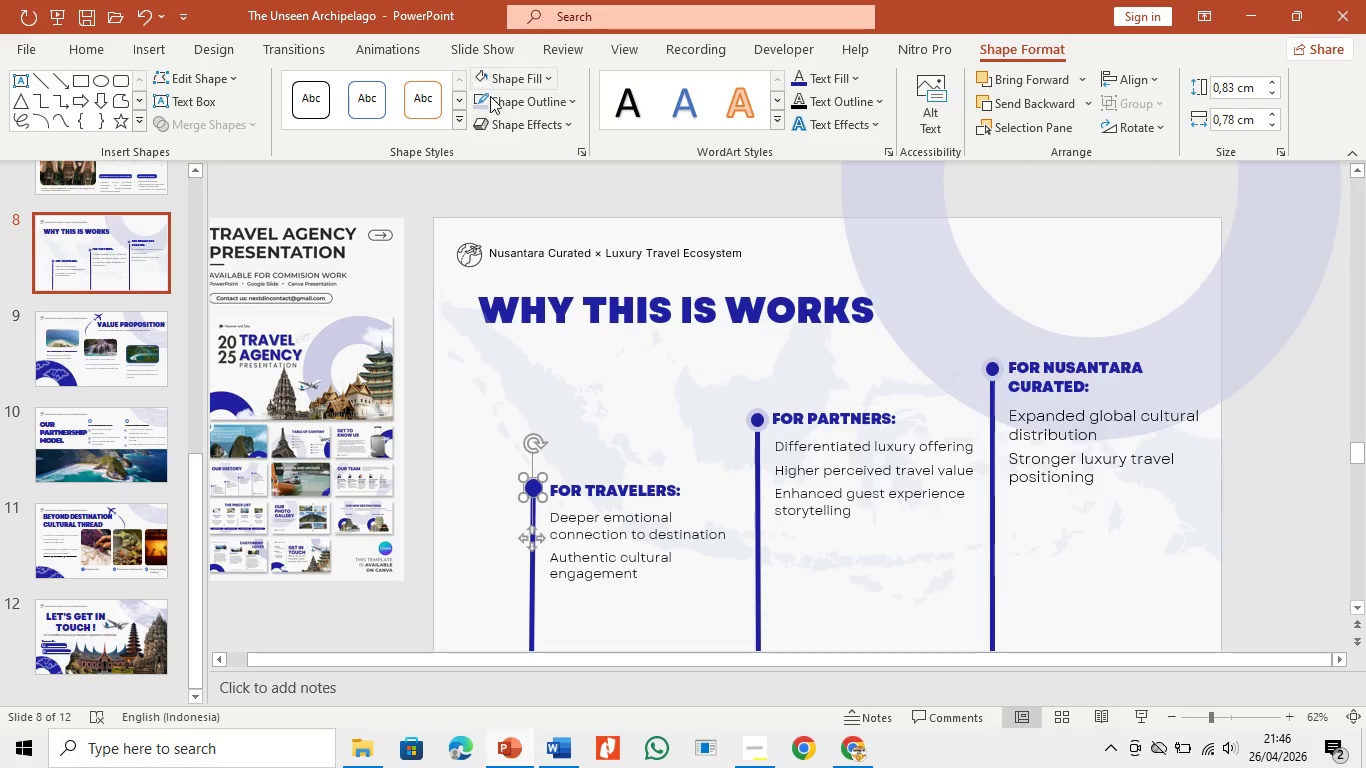 
left_click([503, 104])
 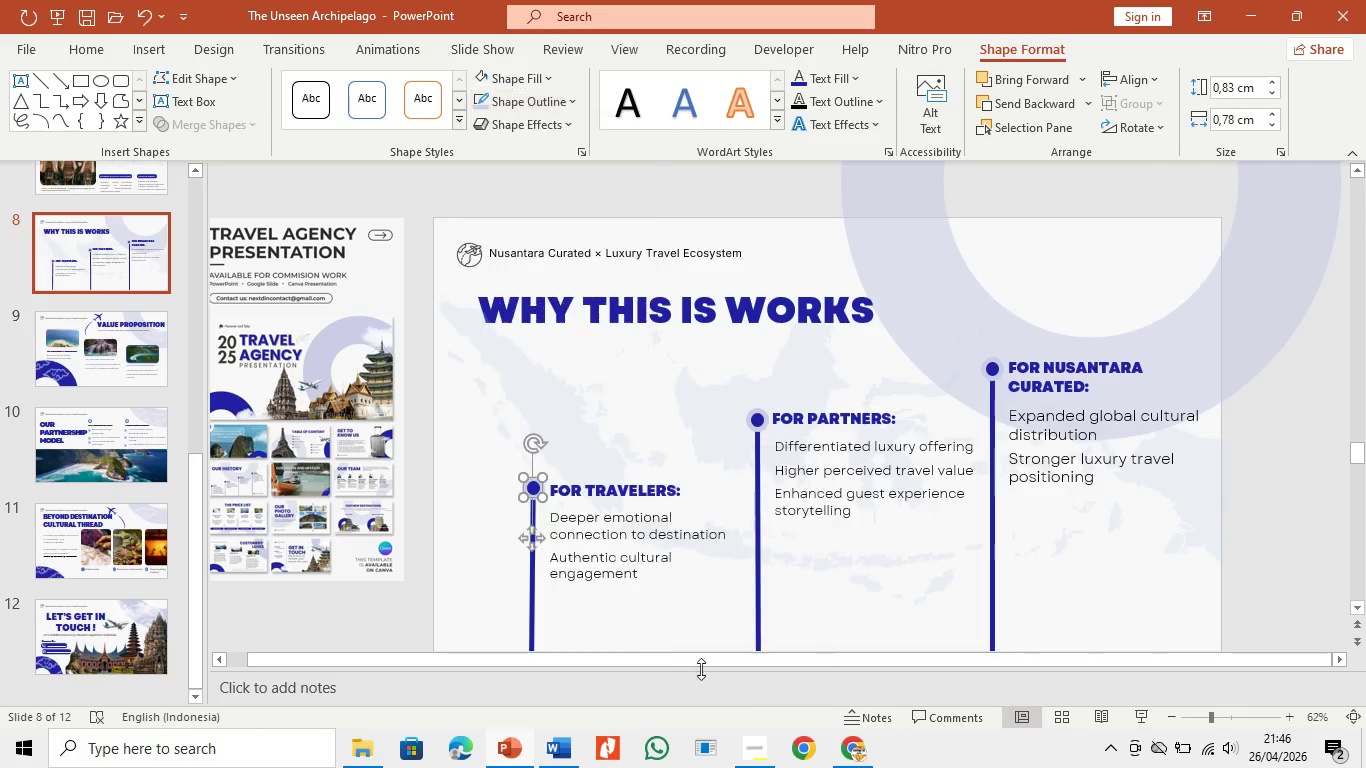 
left_click([443, 576])
 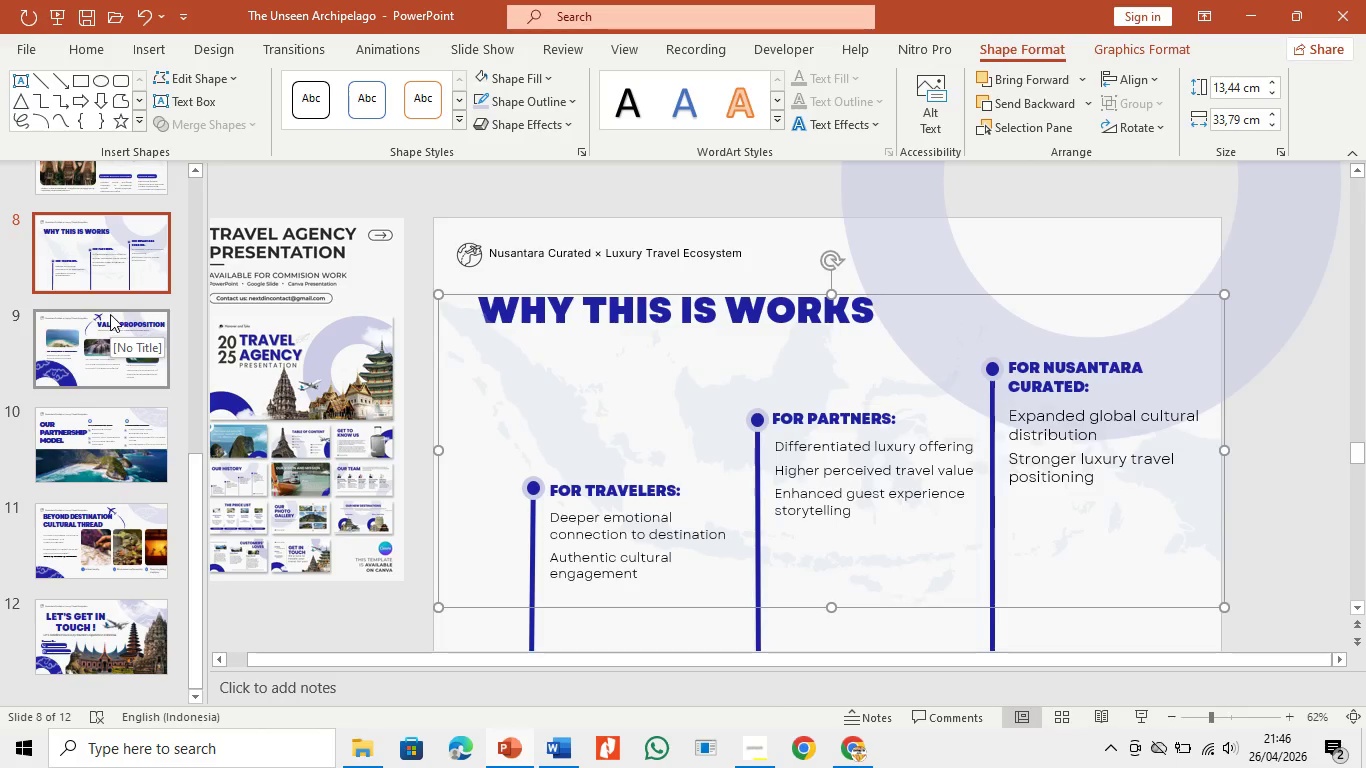 
wait(6.33)
 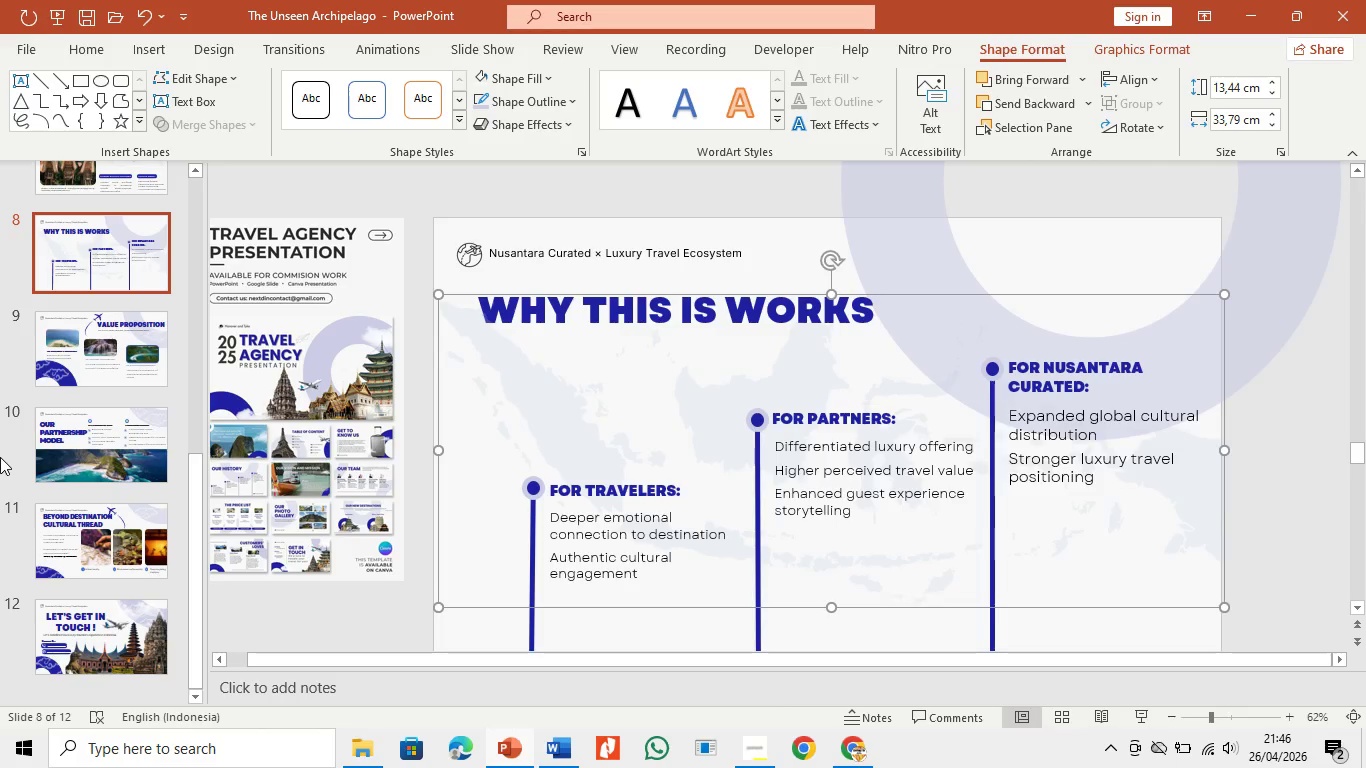 
double_click([194, 174])
 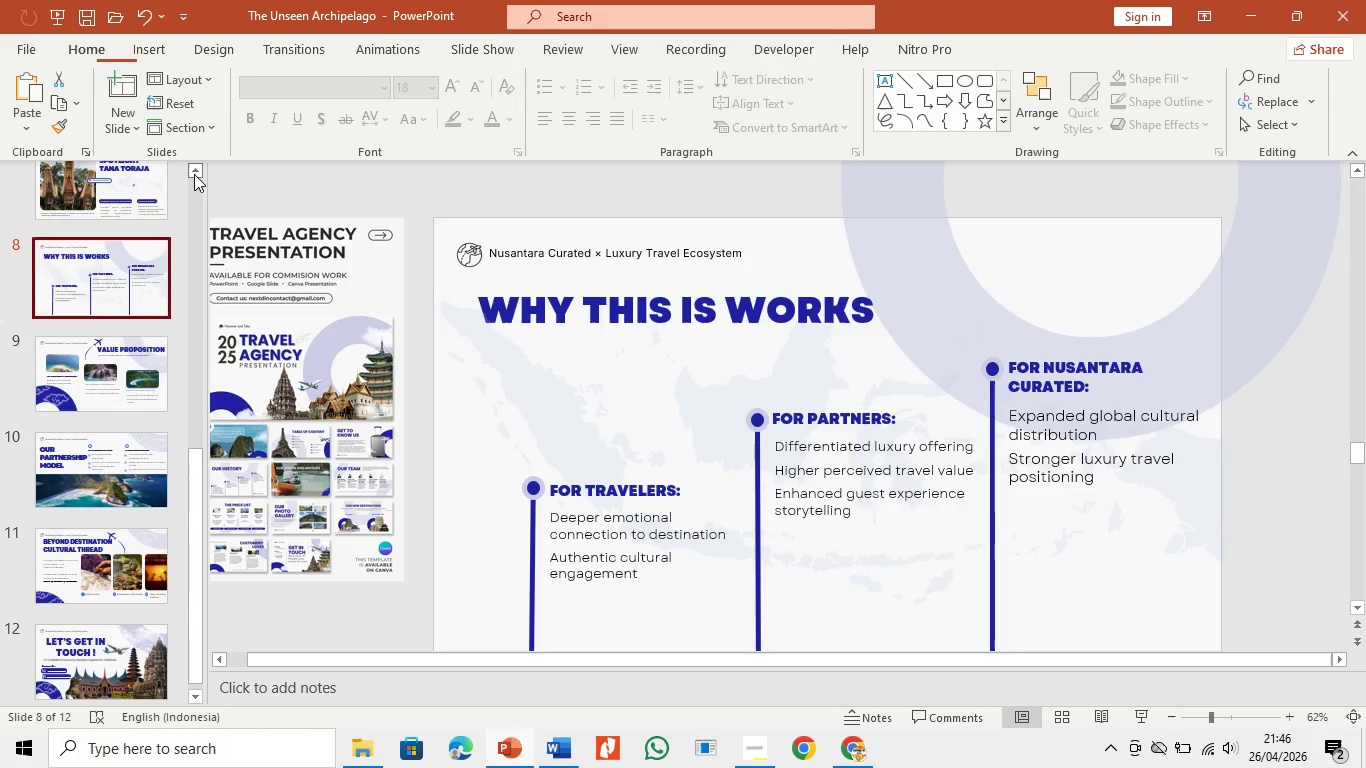 
triple_click([194, 174])
 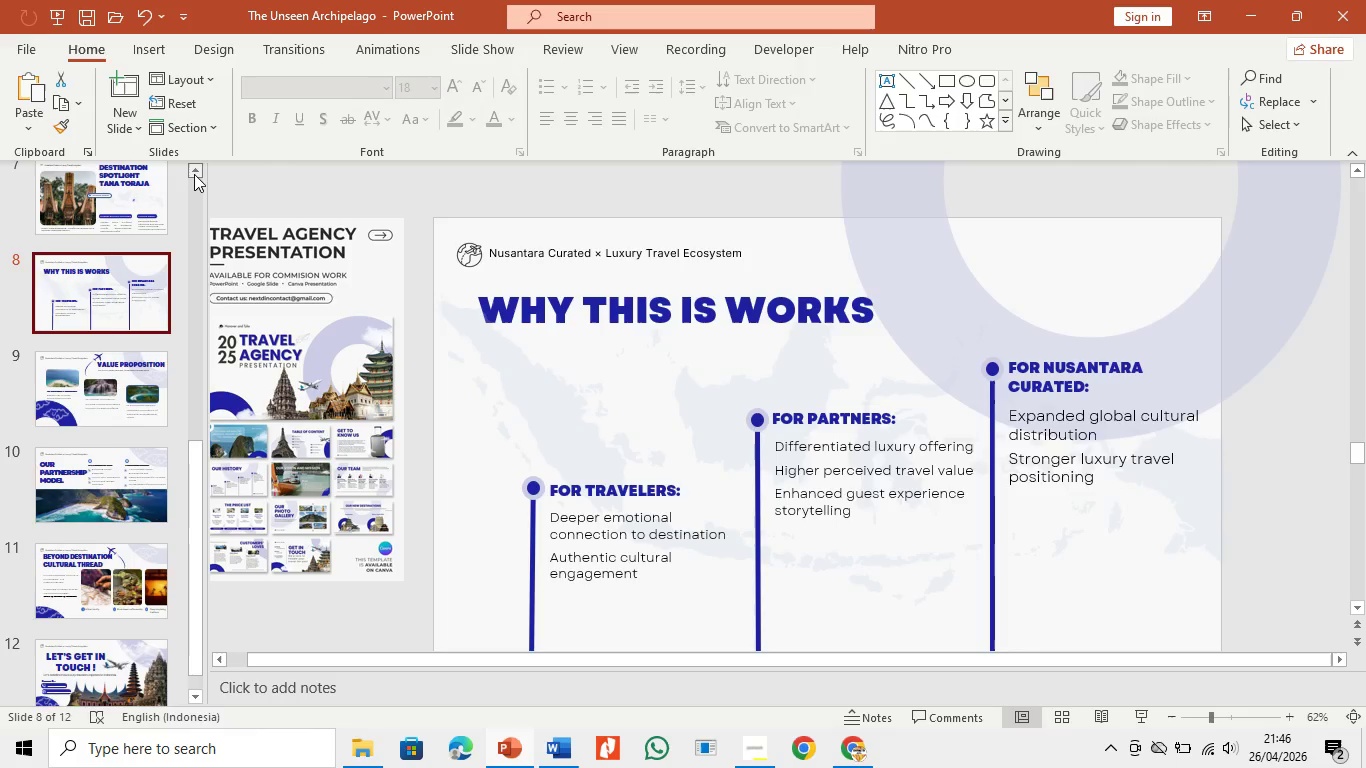 
triple_click([194, 174])
 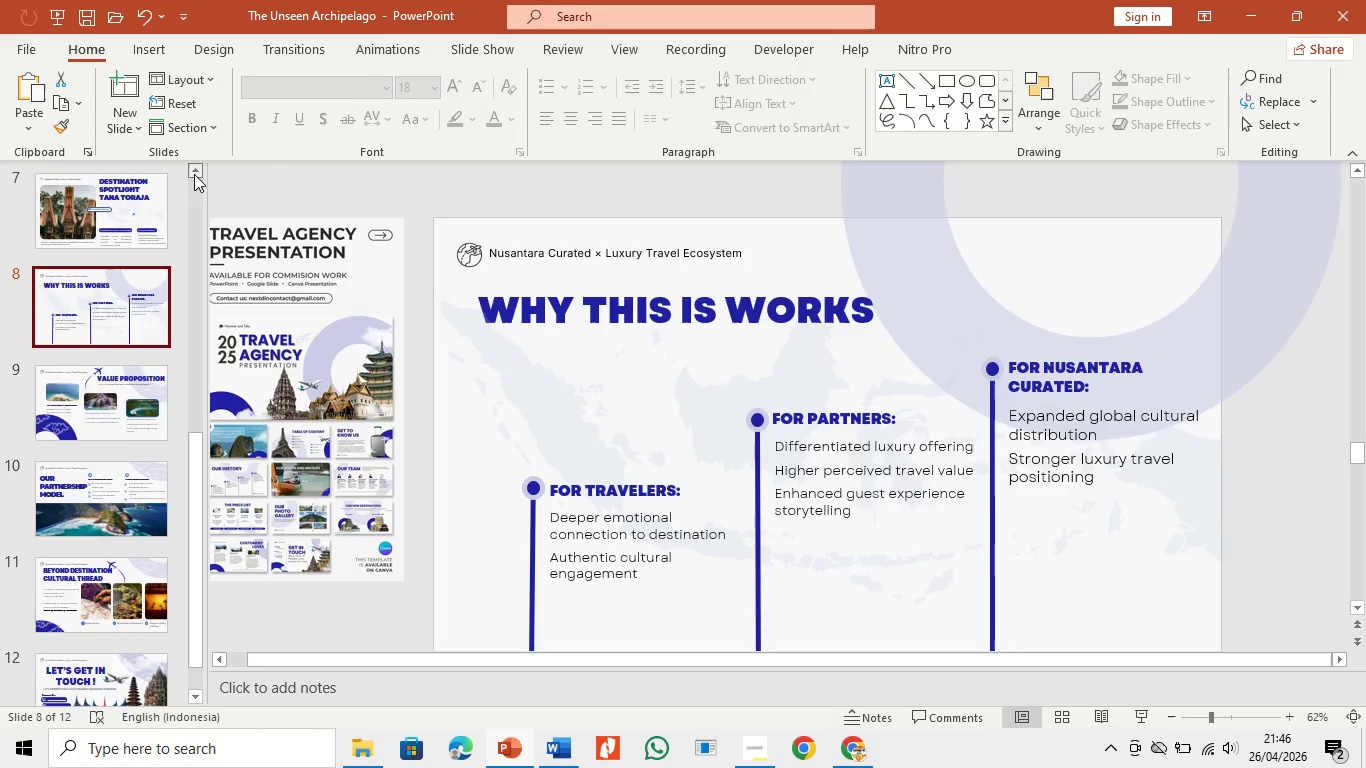 
triple_click([194, 174])
 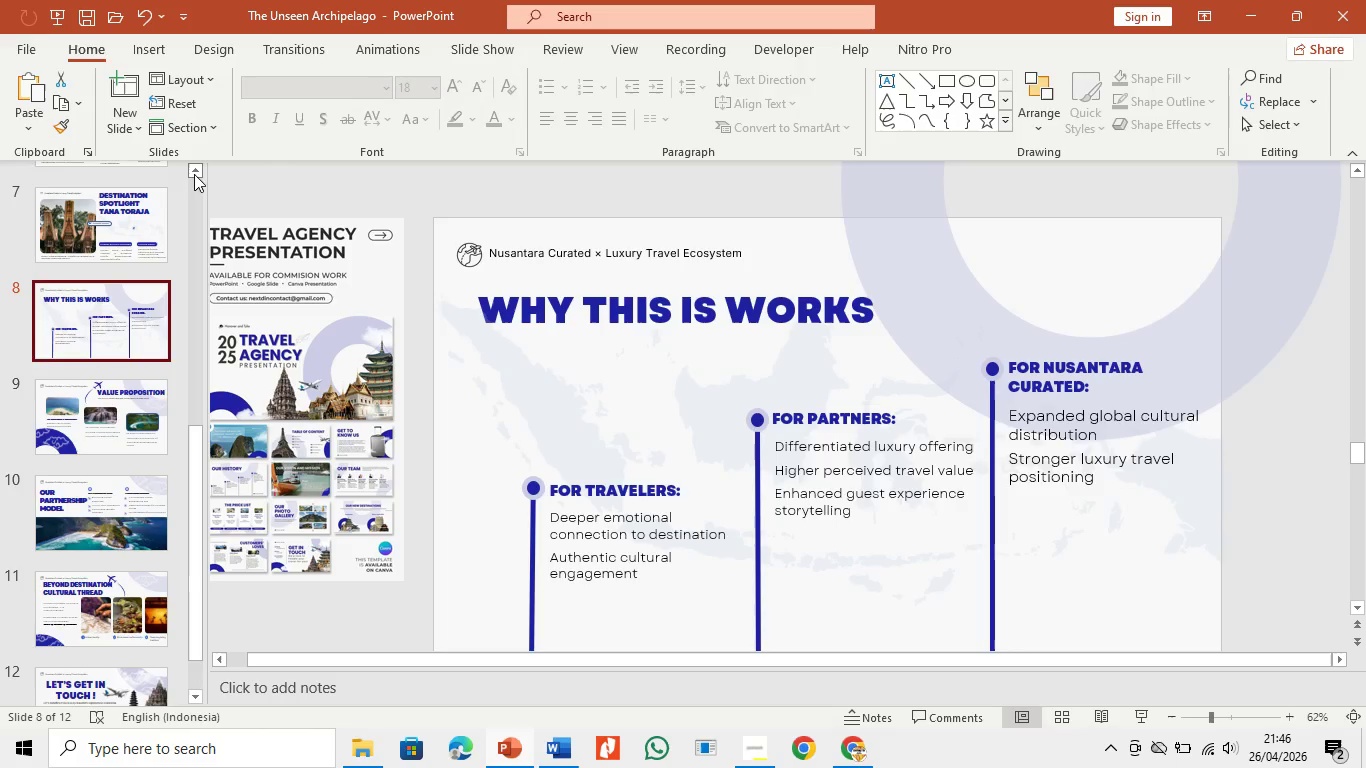 
triple_click([194, 174])
 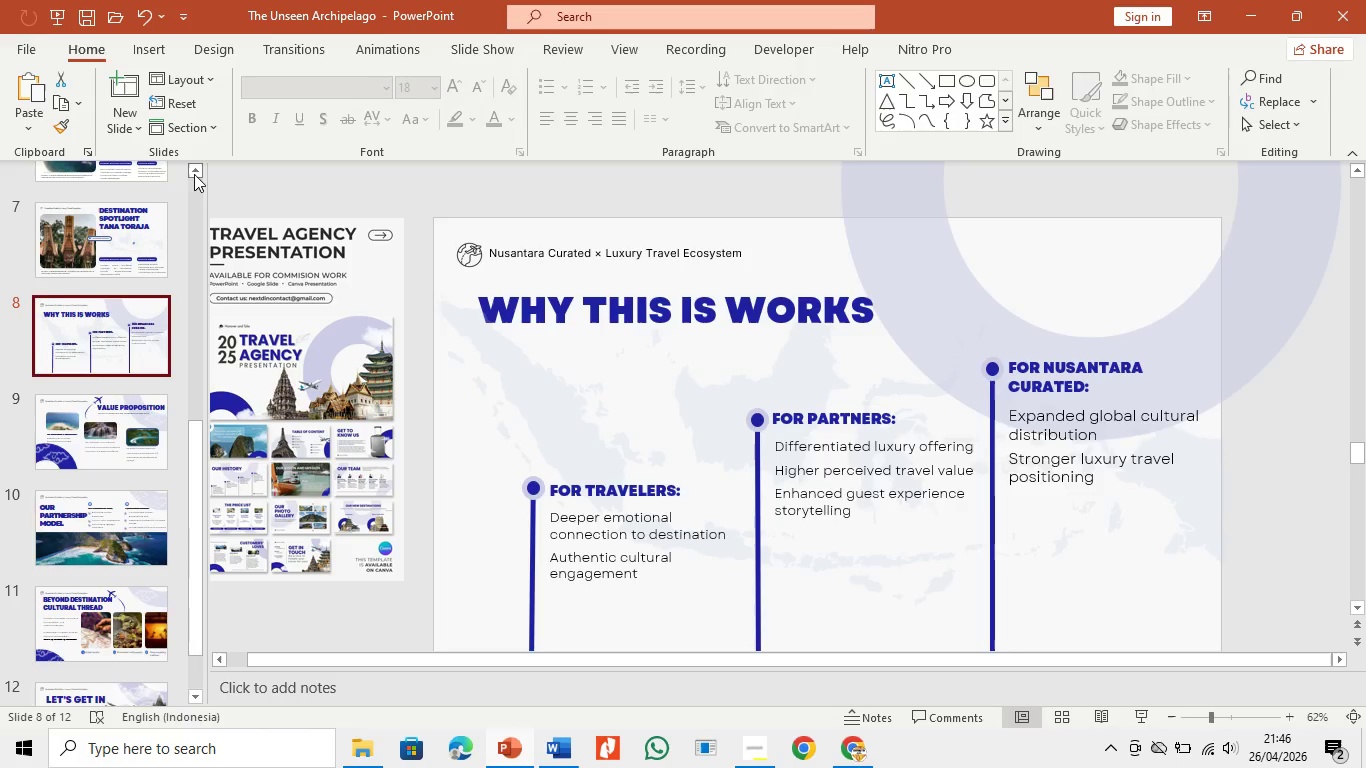 
triple_click([194, 174])
 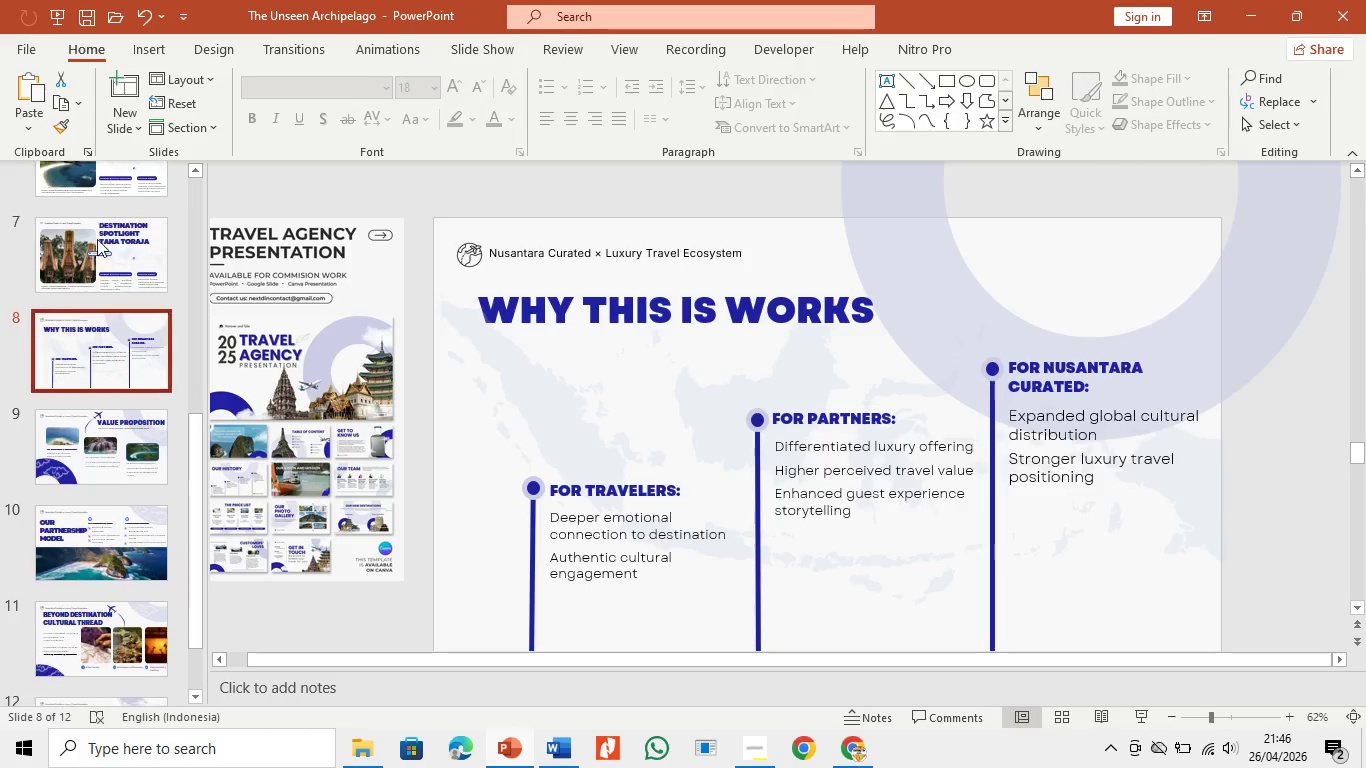 
triple_click([97, 239])
 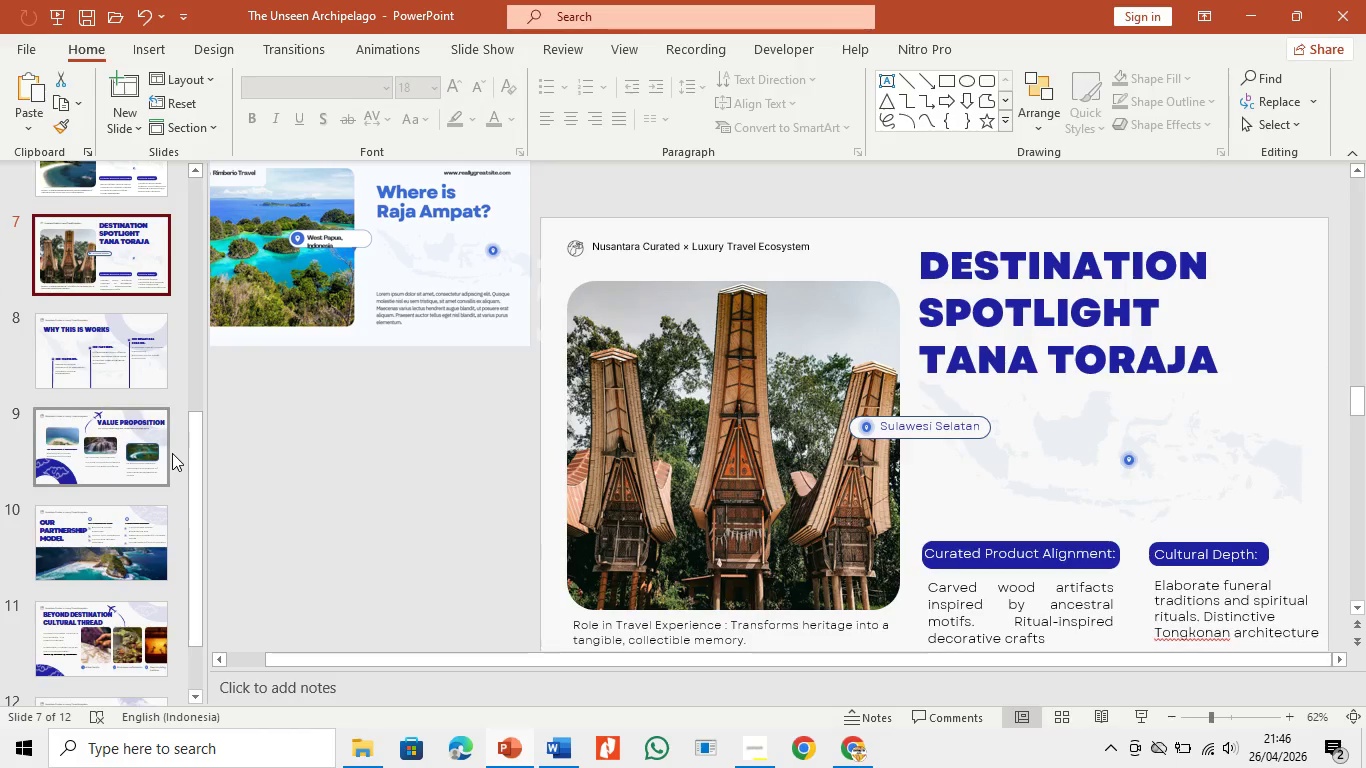 
left_click([934, 557])
 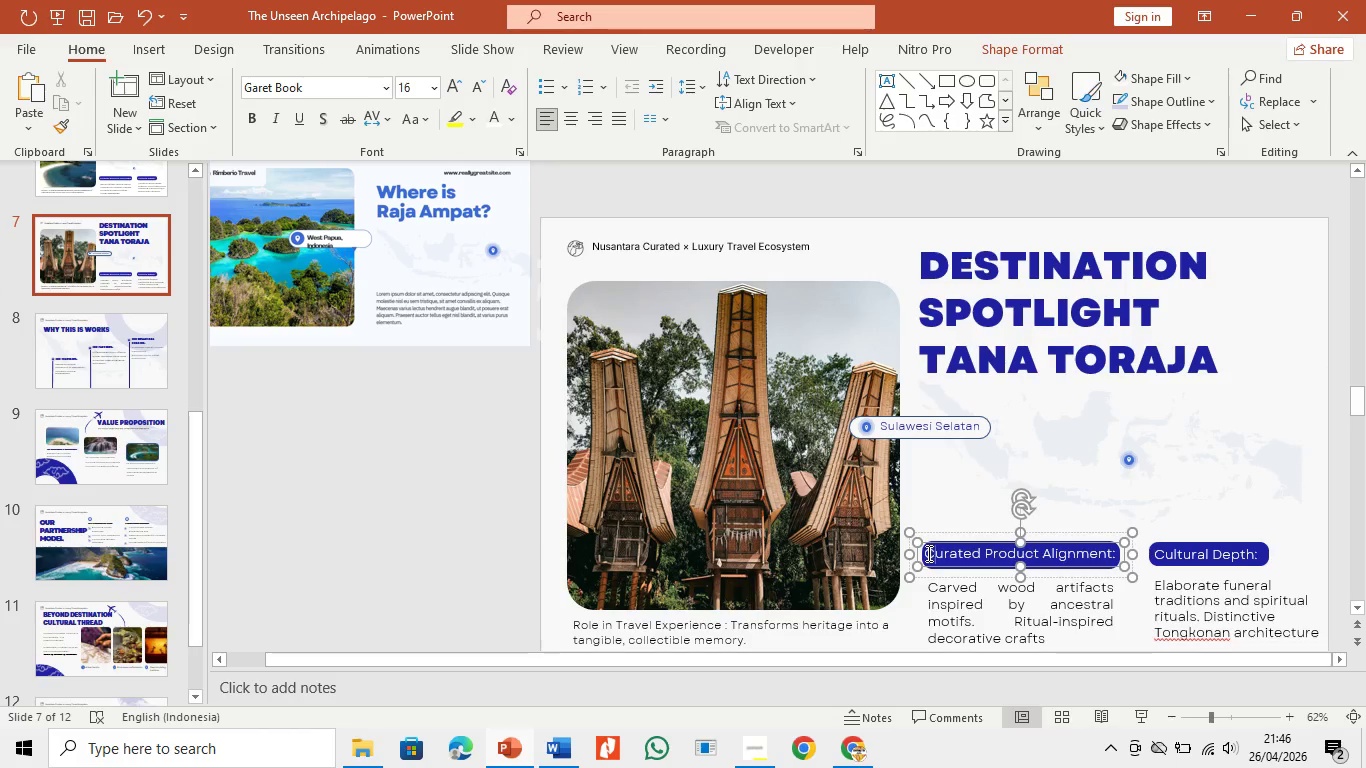 
left_click_drag(start_coordinate=[926, 553], to_coordinate=[1108, 552])
 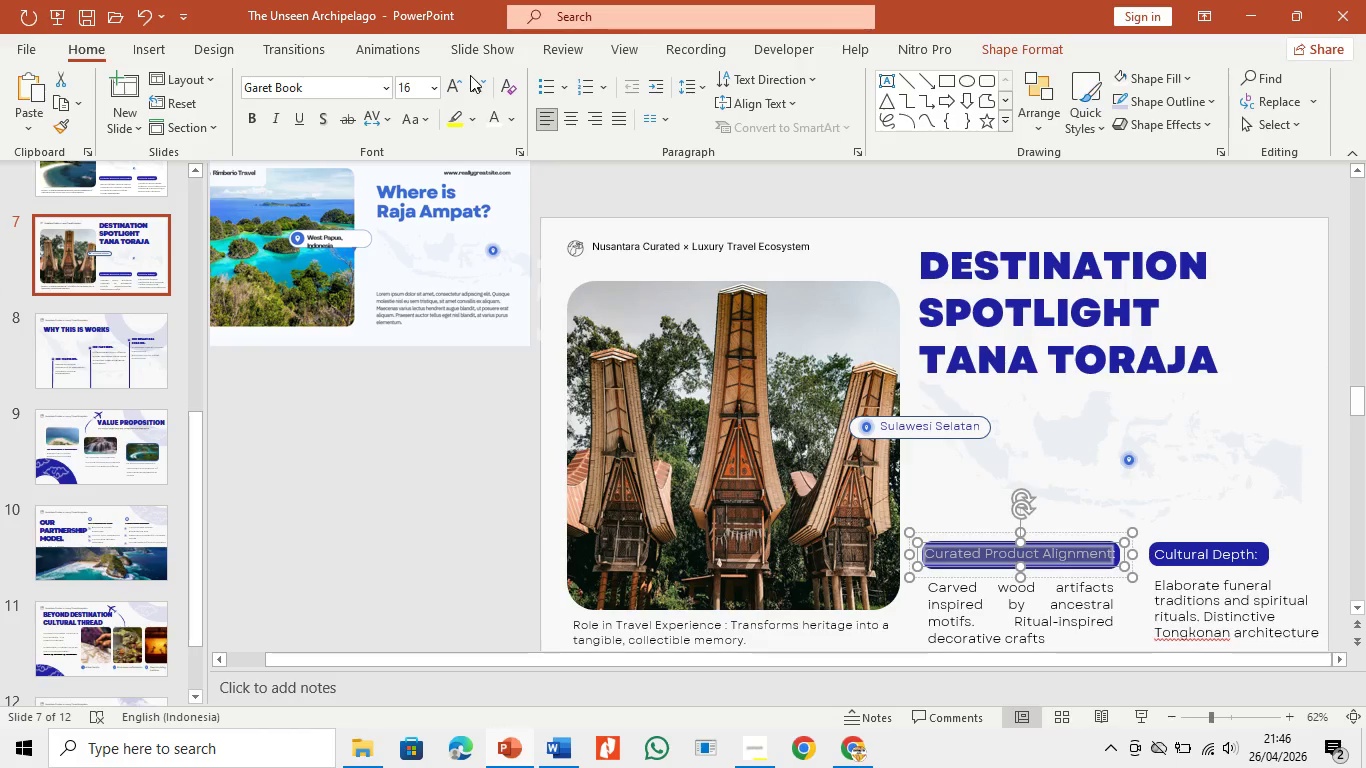 
left_click([476, 86])
 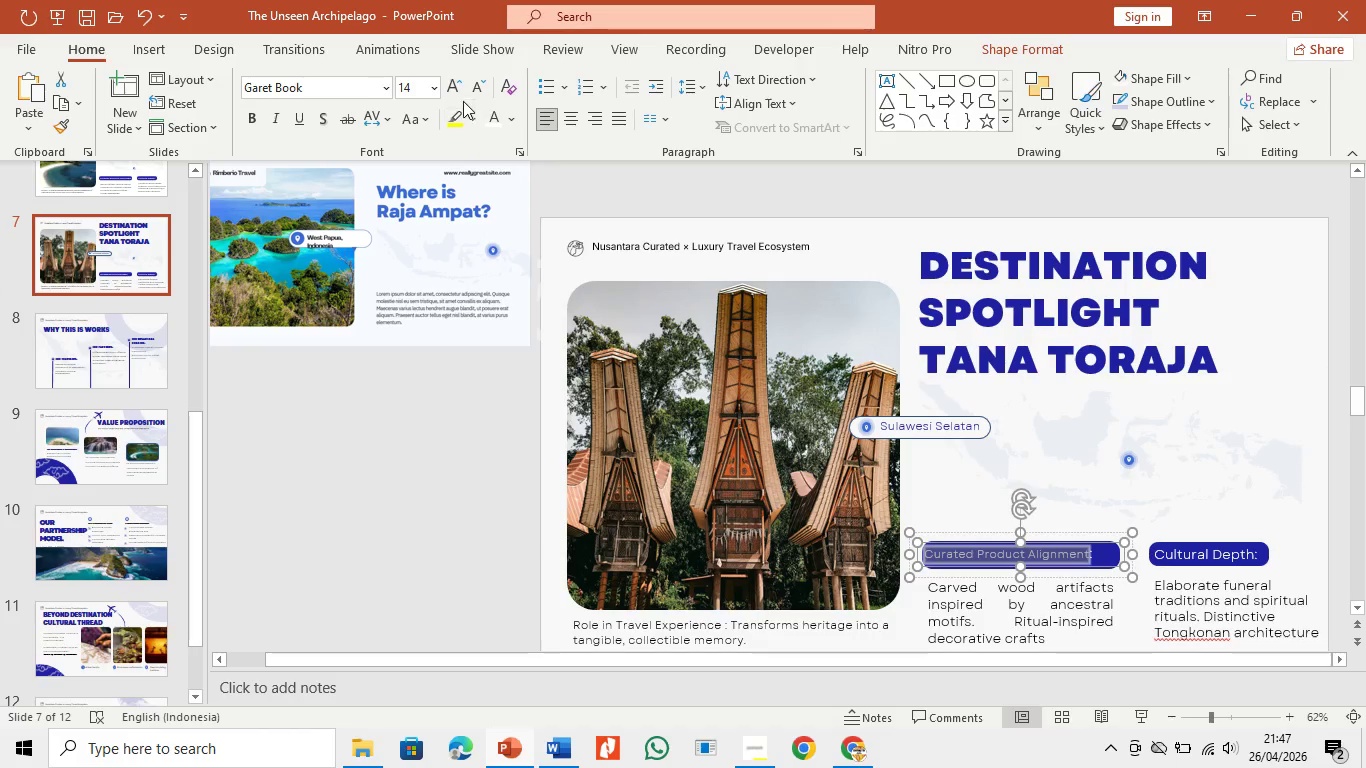 
left_click([453, 84])
 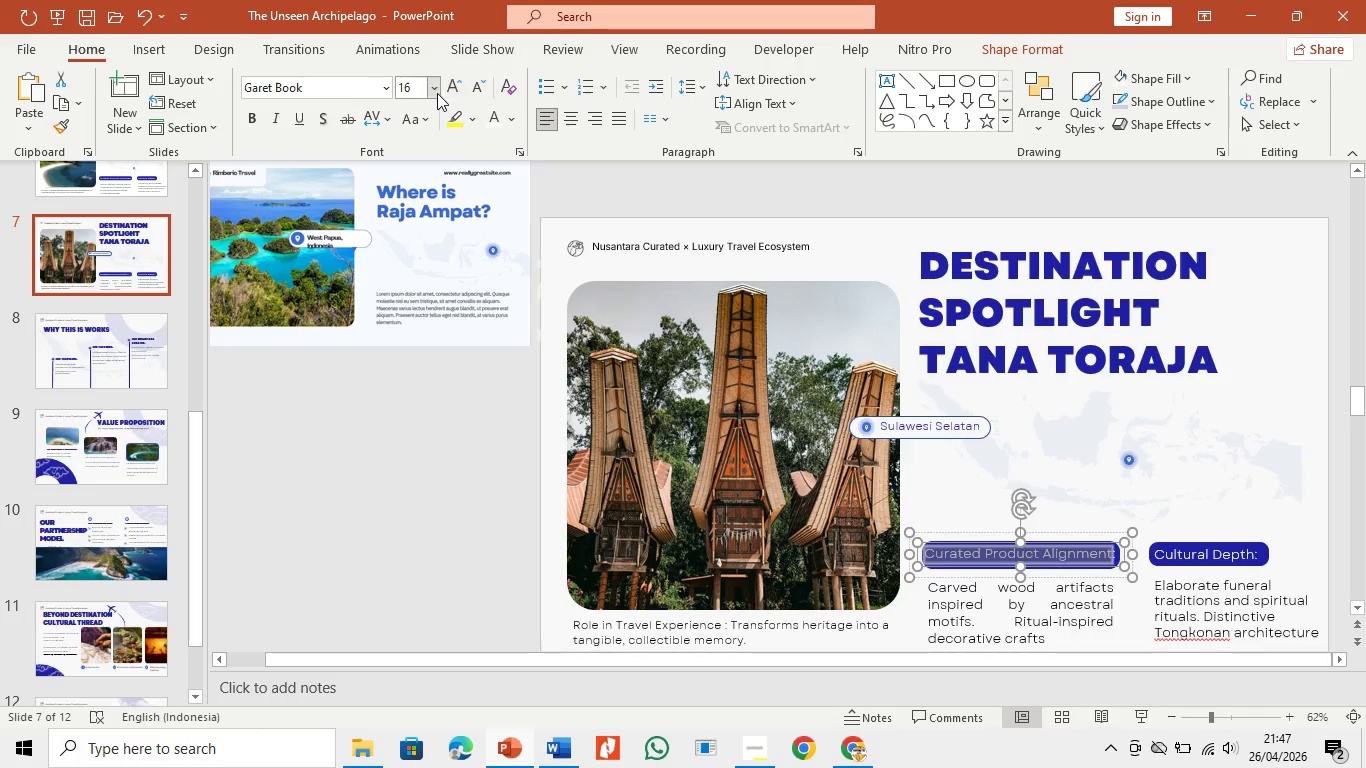 
left_click([433, 93])
 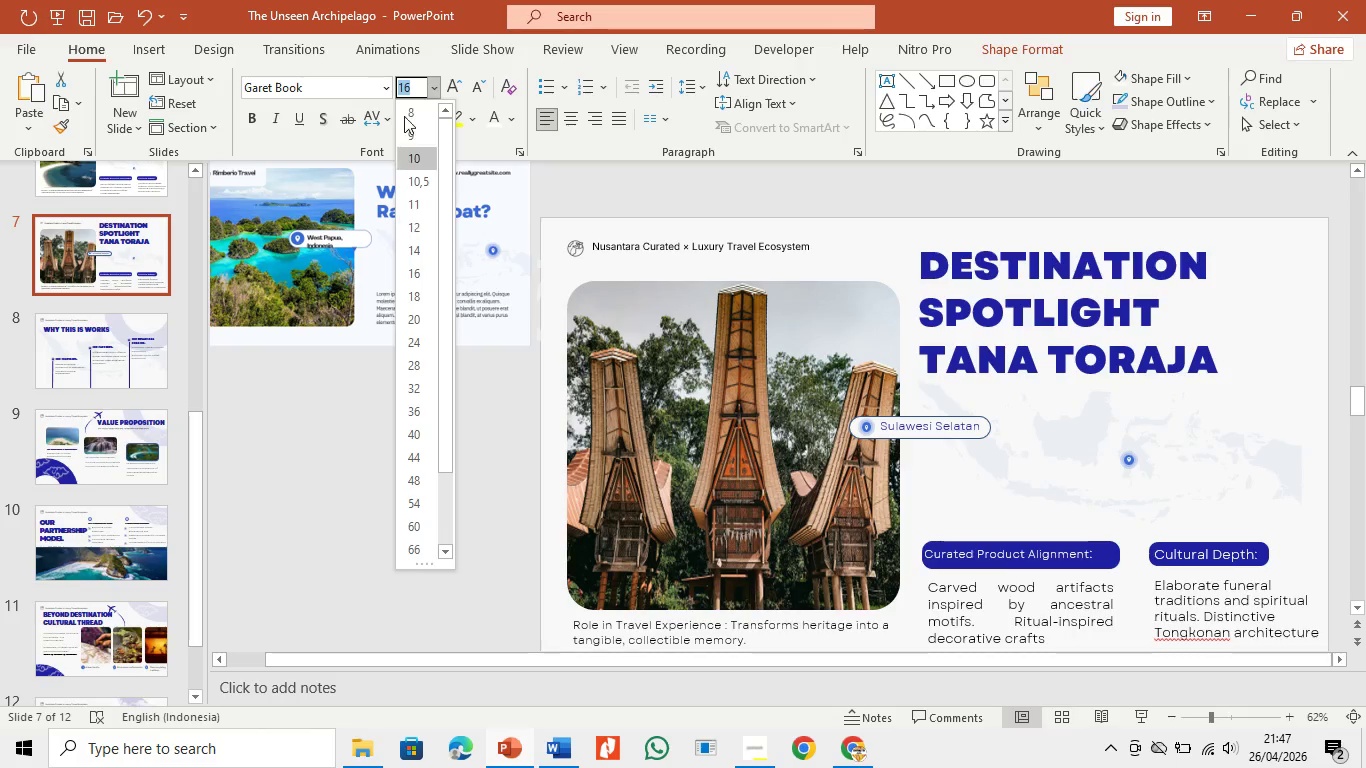 
left_click([414, 88])
 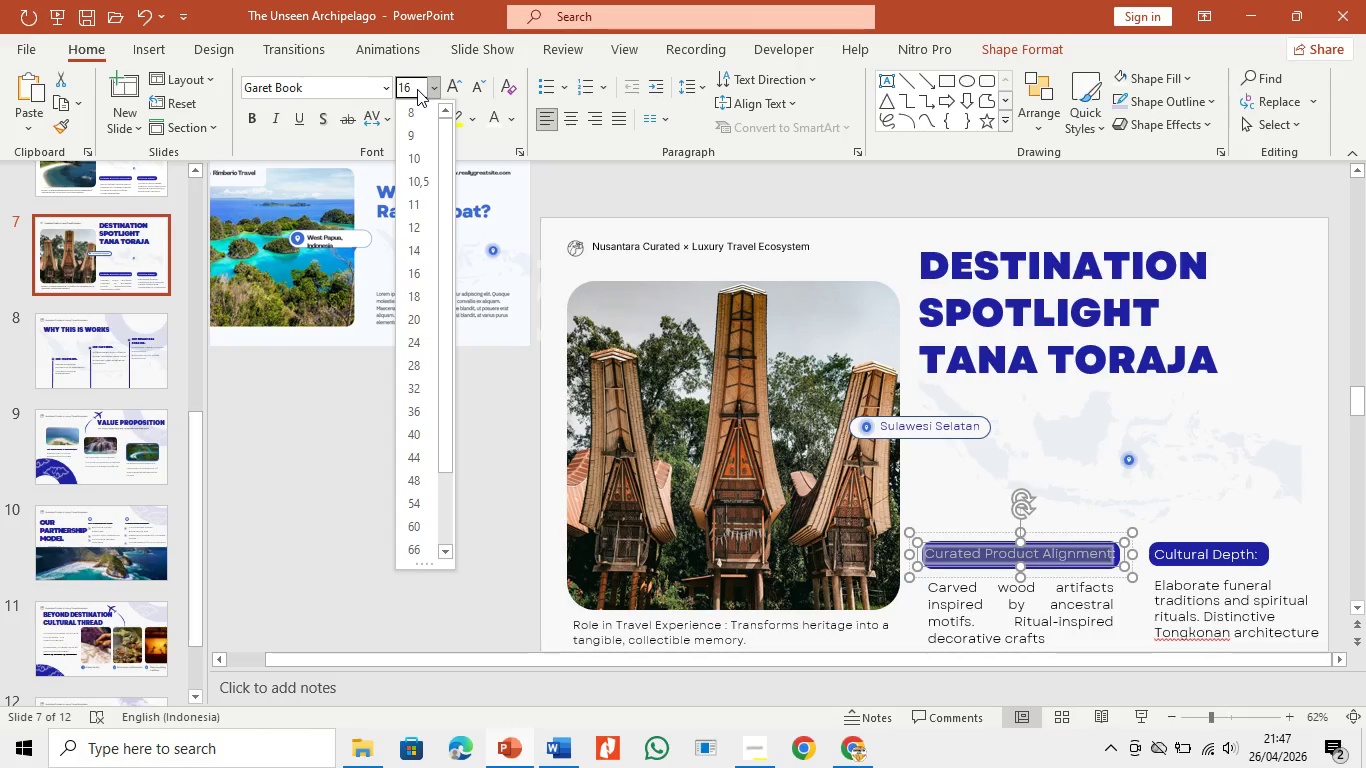 
key(Backspace)
 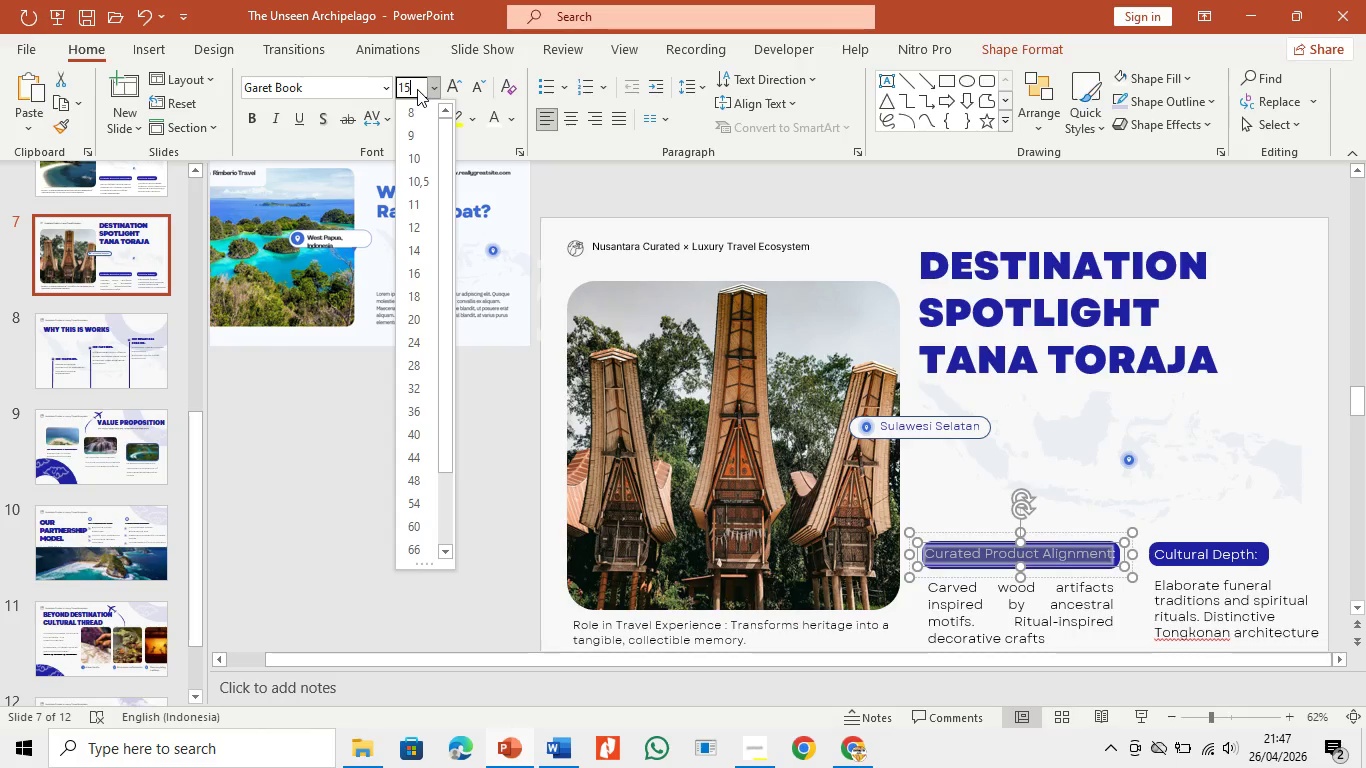 
key(5)
 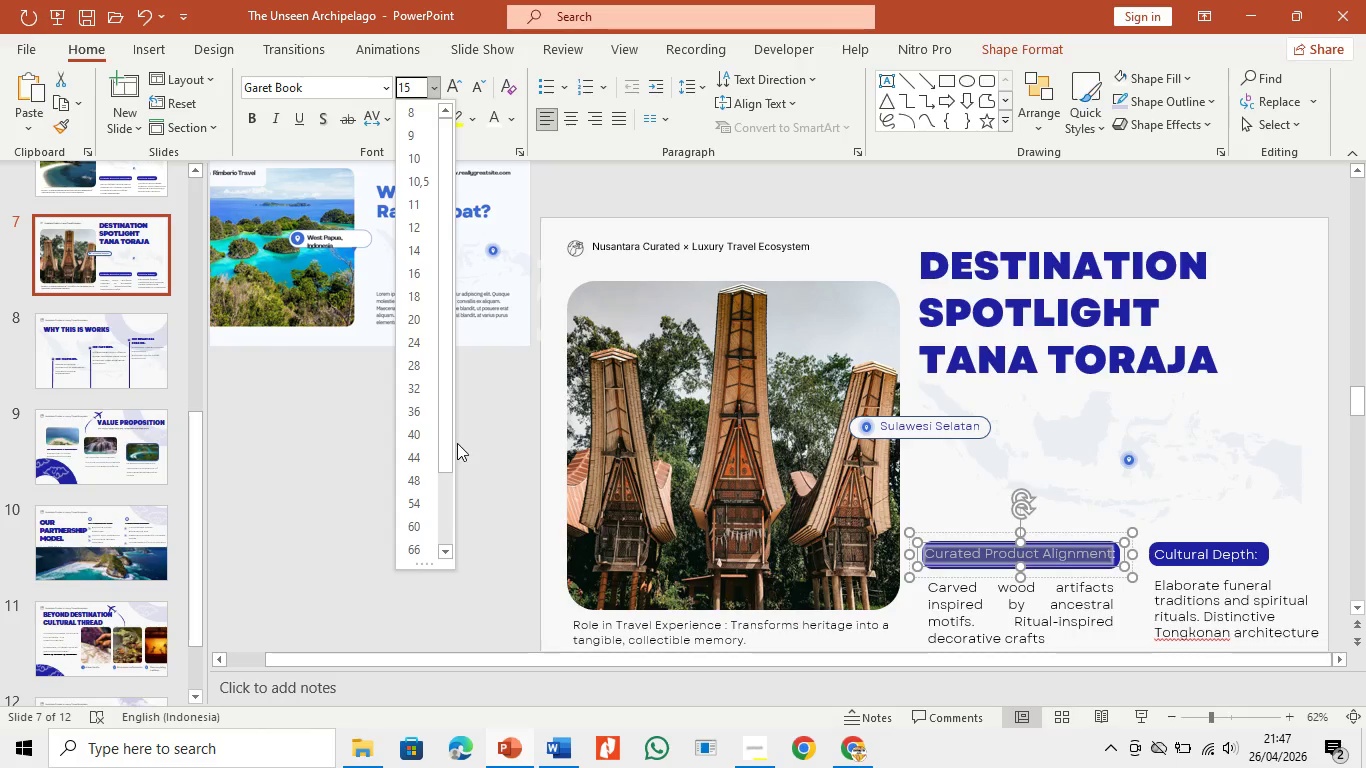 
left_click([476, 432])
 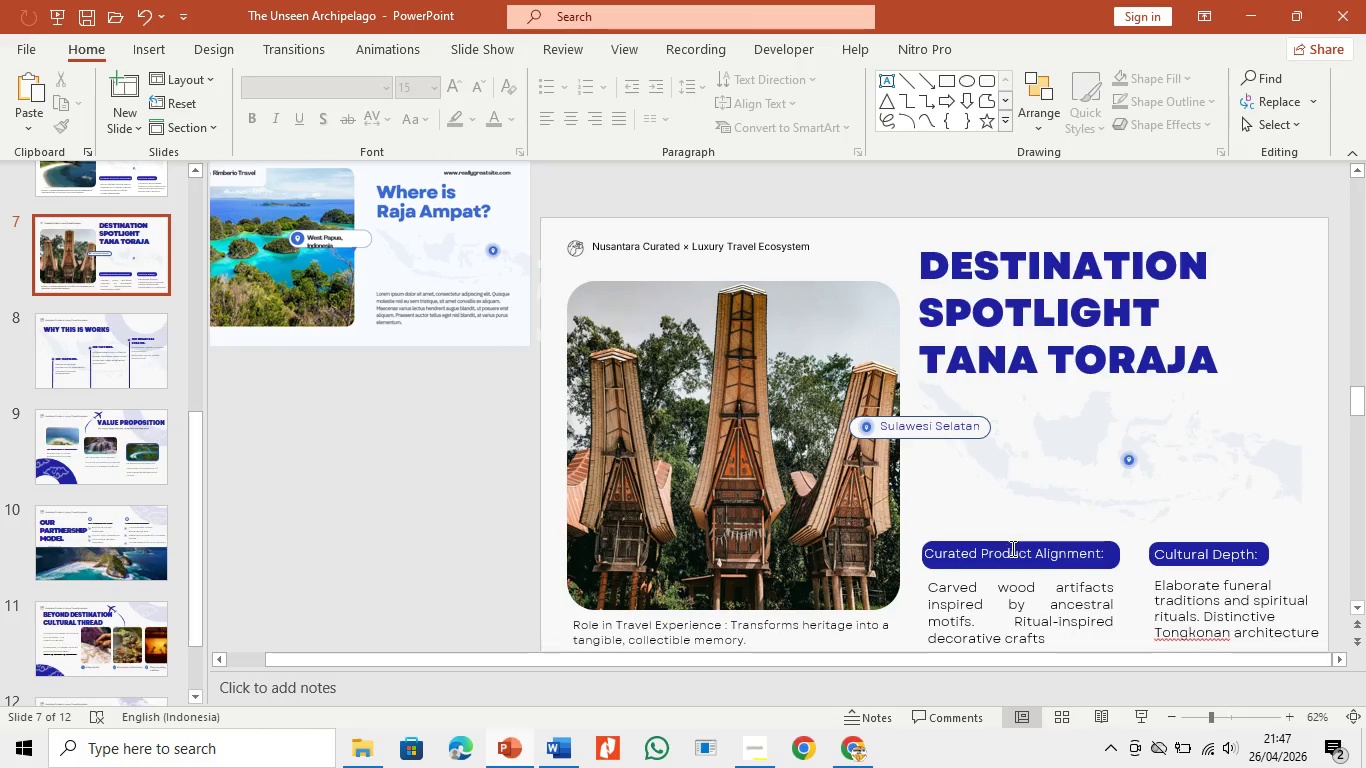 
left_click([1012, 548])
 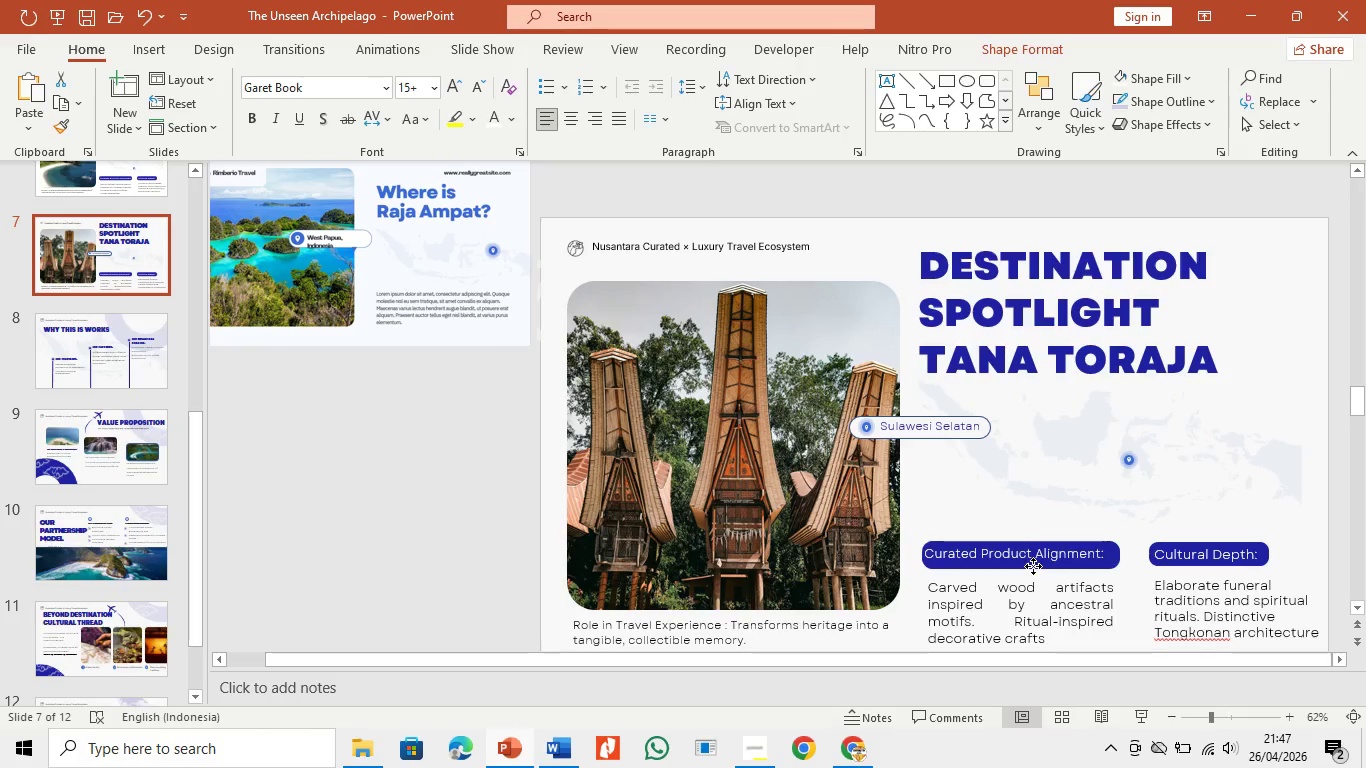 
left_click([1033, 556])
 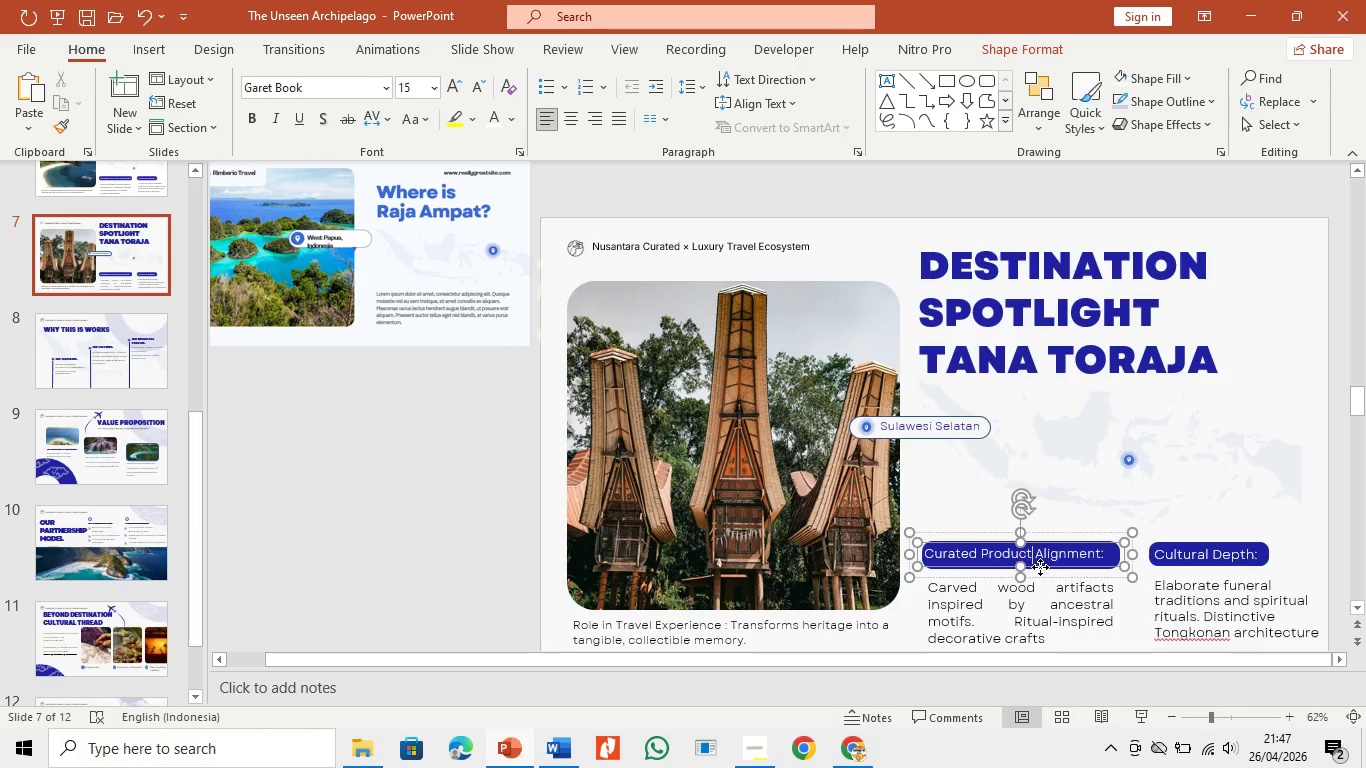 
left_click_drag(start_coordinate=[1040, 567], to_coordinate=[1047, 568])
 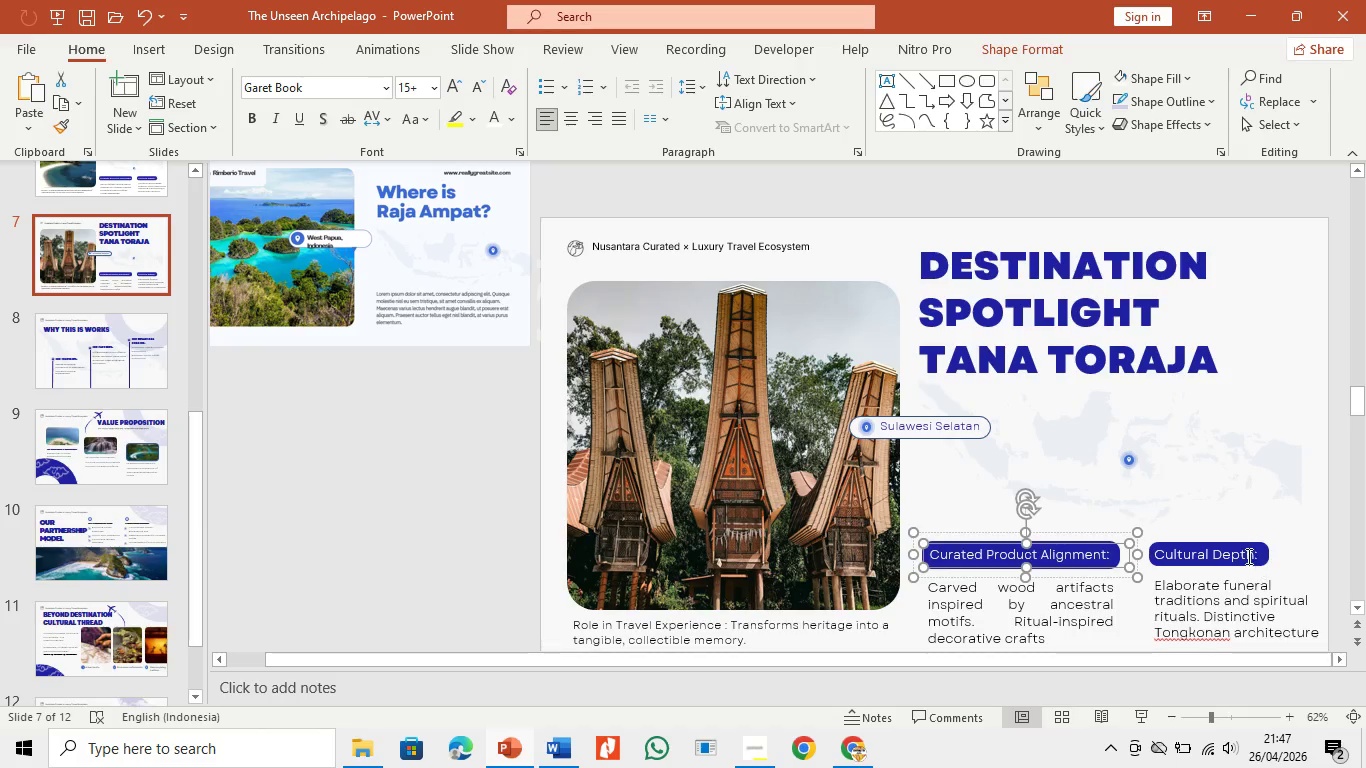 
left_click([1243, 555])
 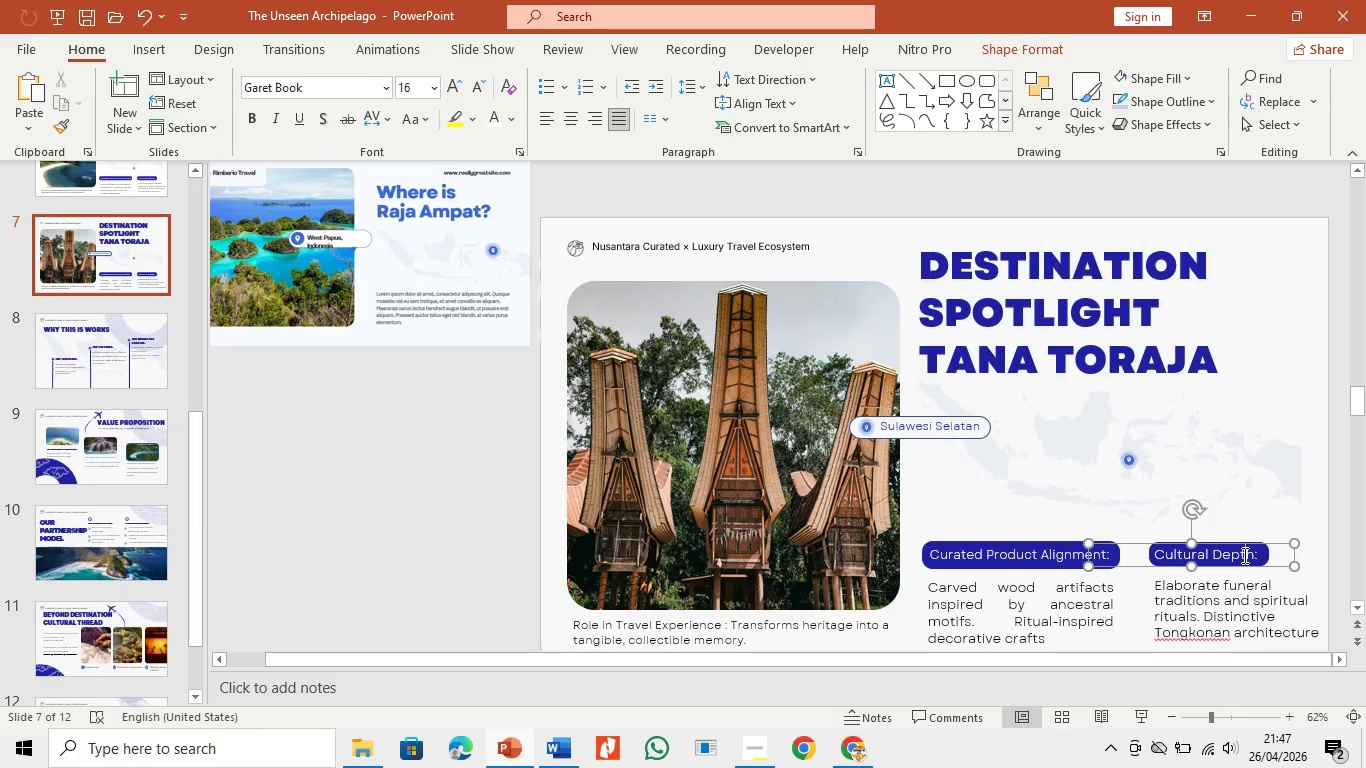 
key(Control+A)
 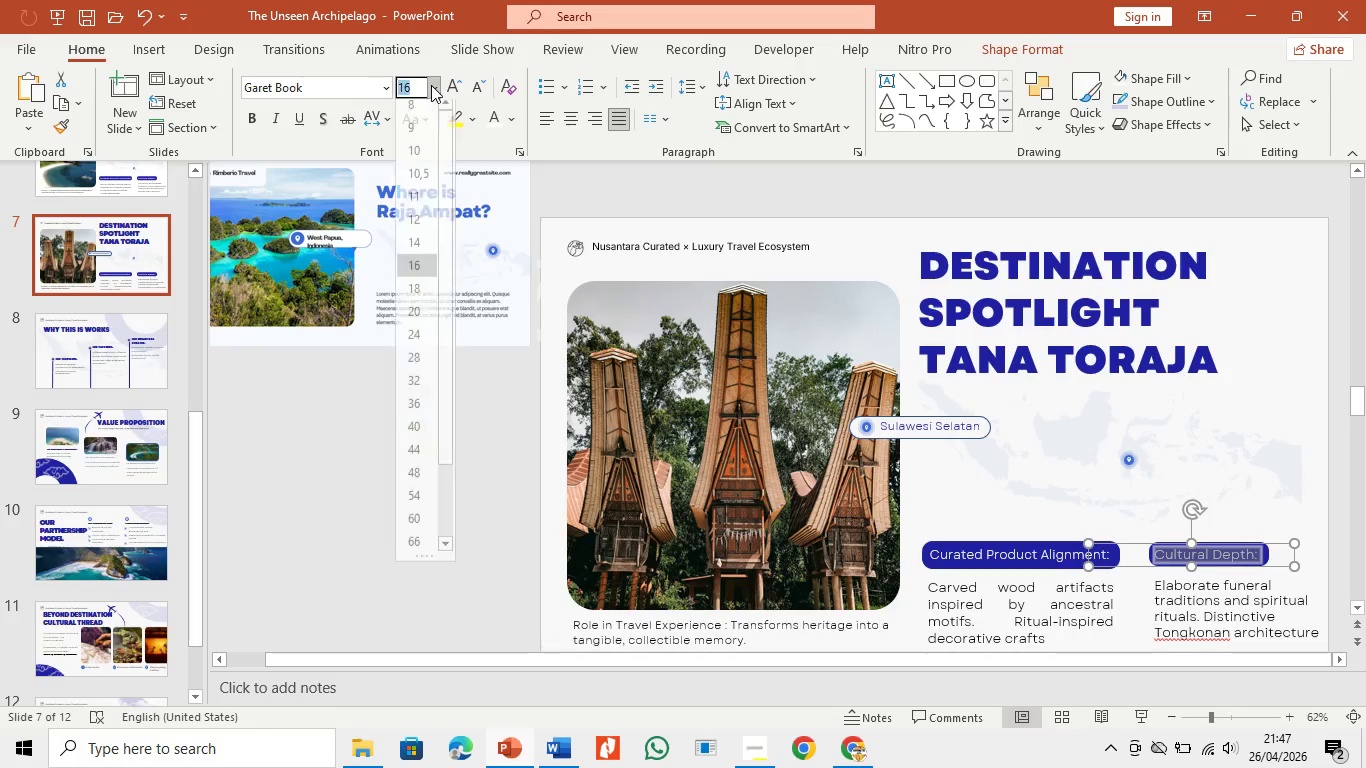 
double_click([416, 87])
 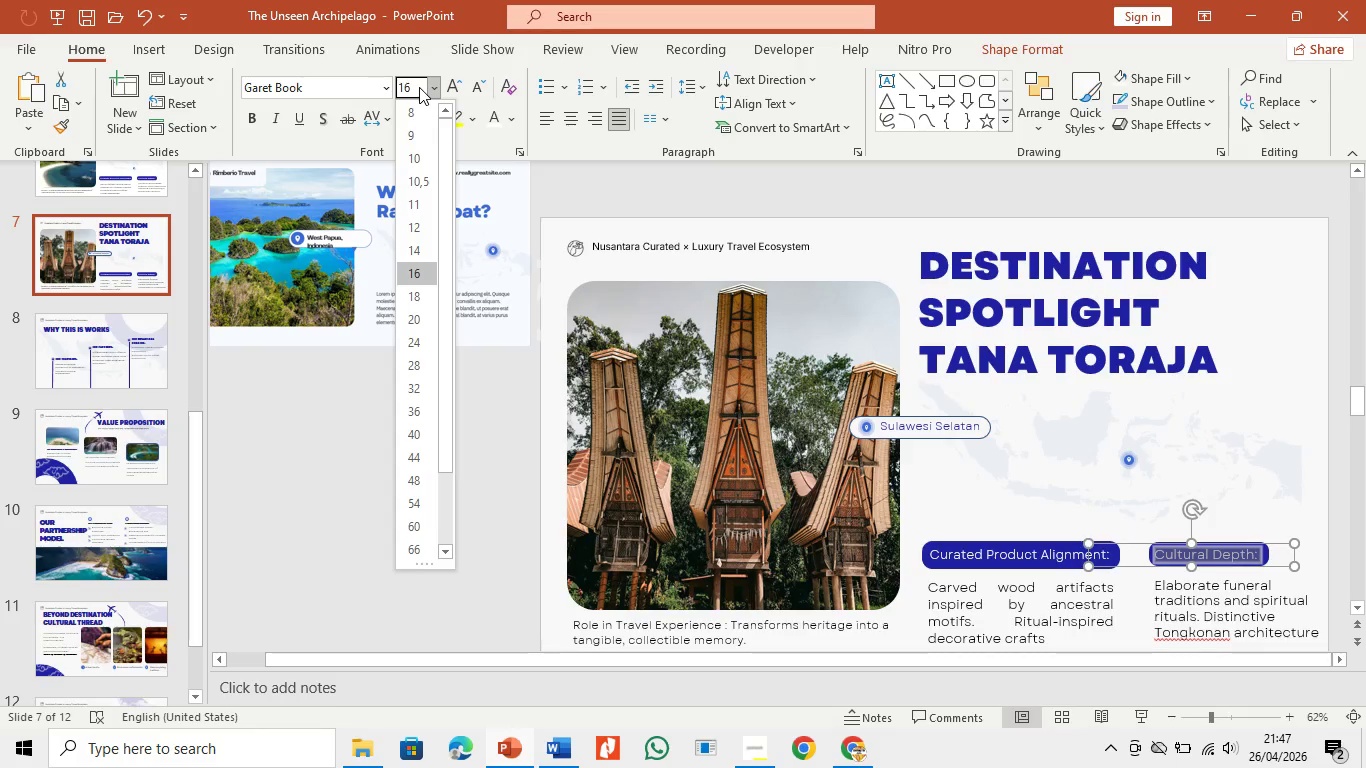 
key(Backspace)
 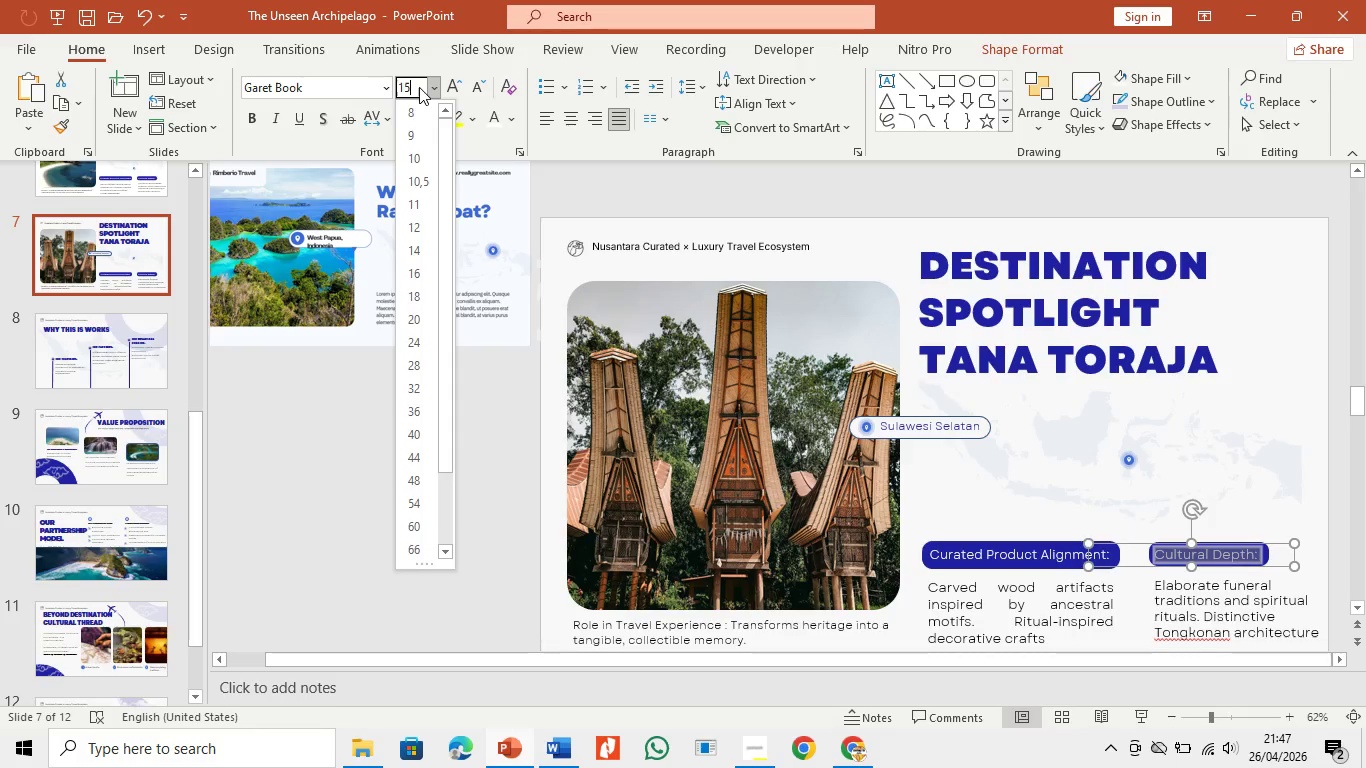 
key(5)
 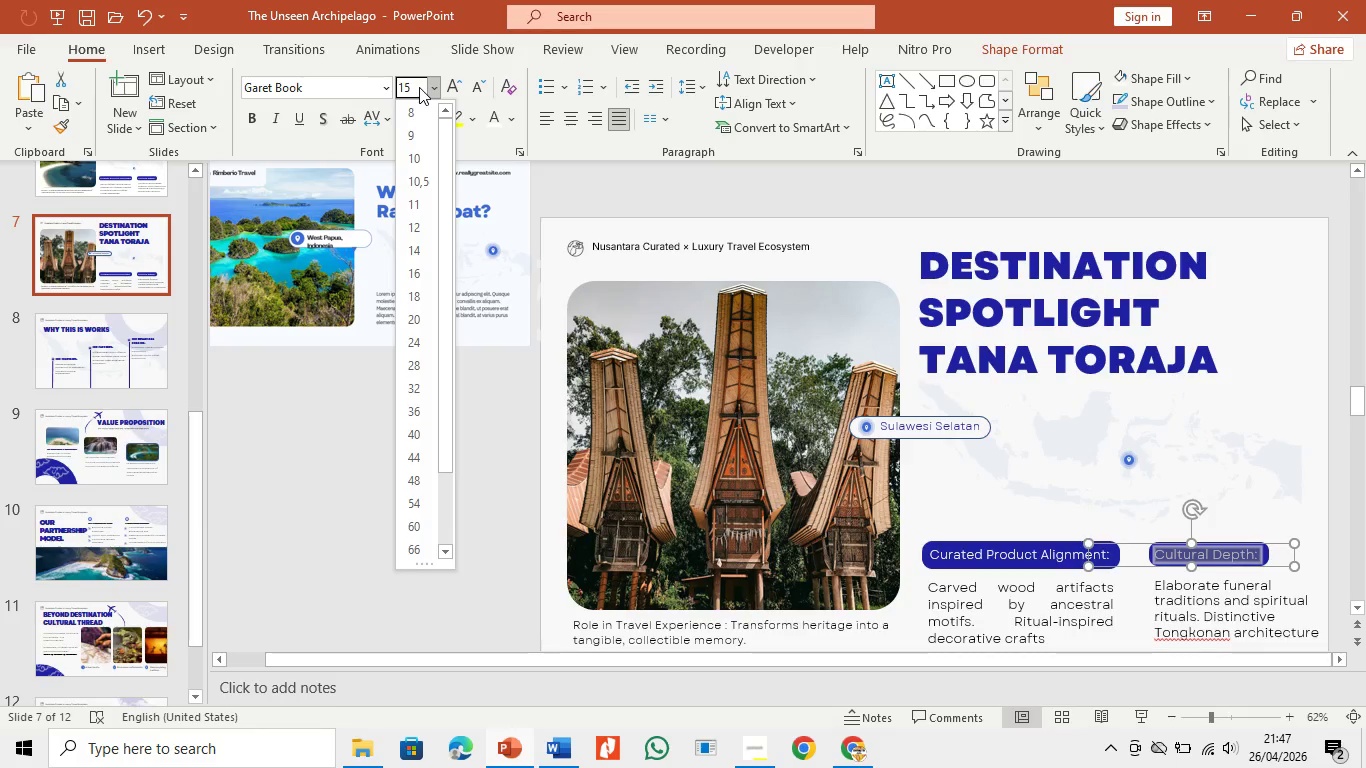 
key(Enter)
 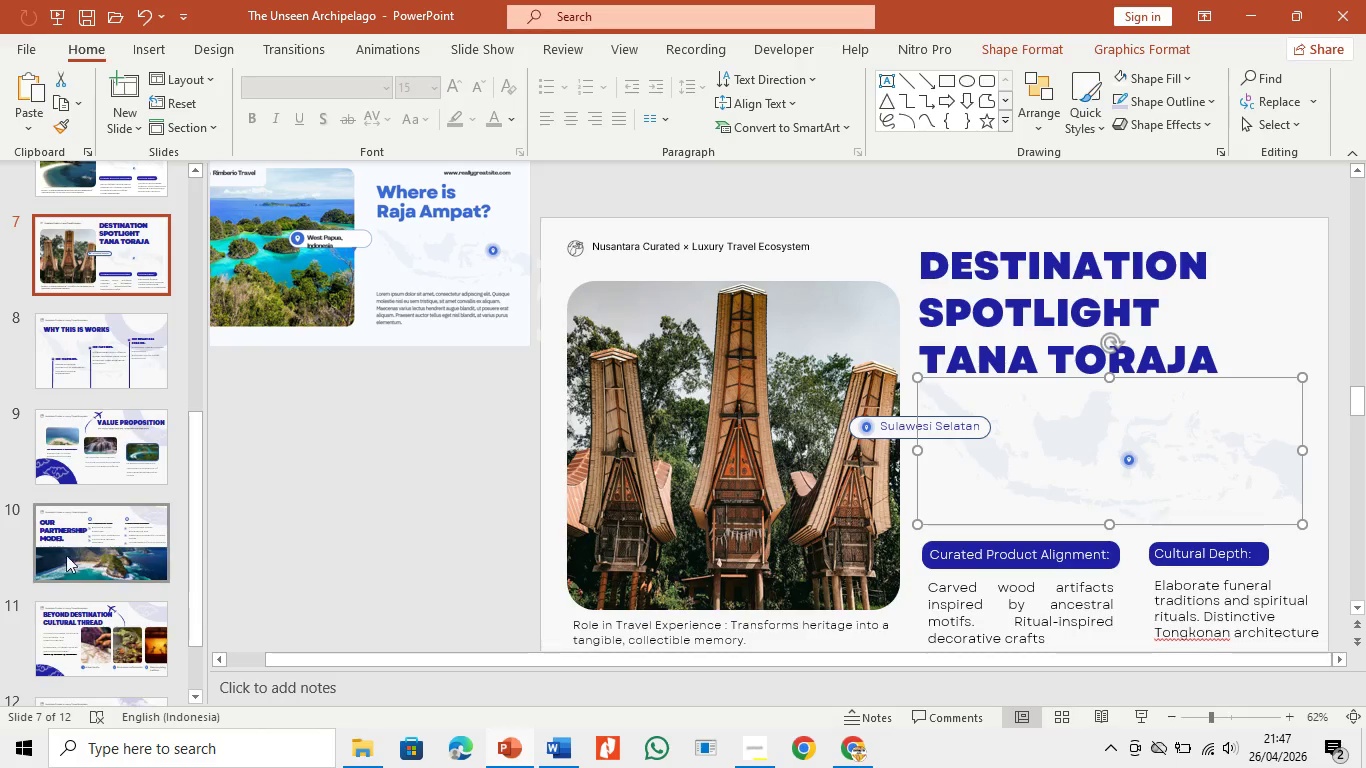 
left_click([145, 174])
 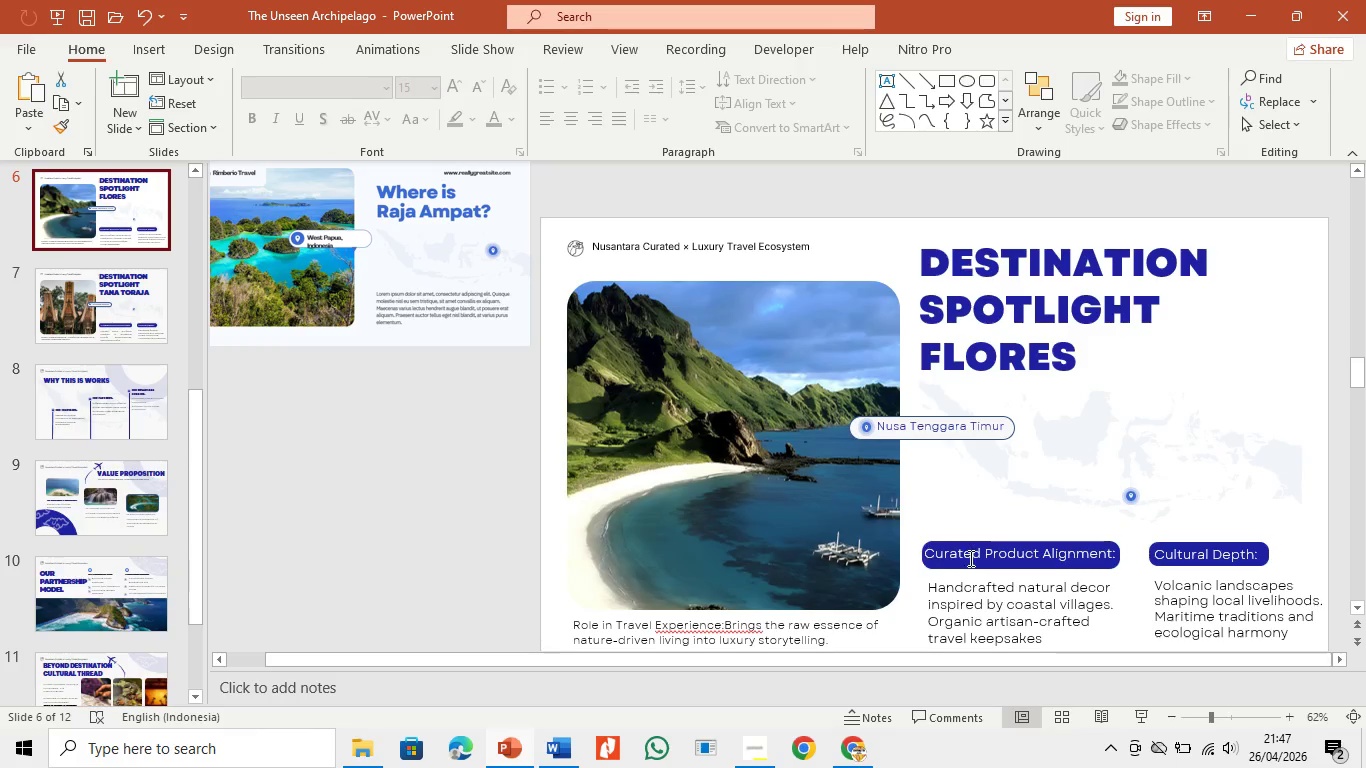 
left_click([1017, 548])
 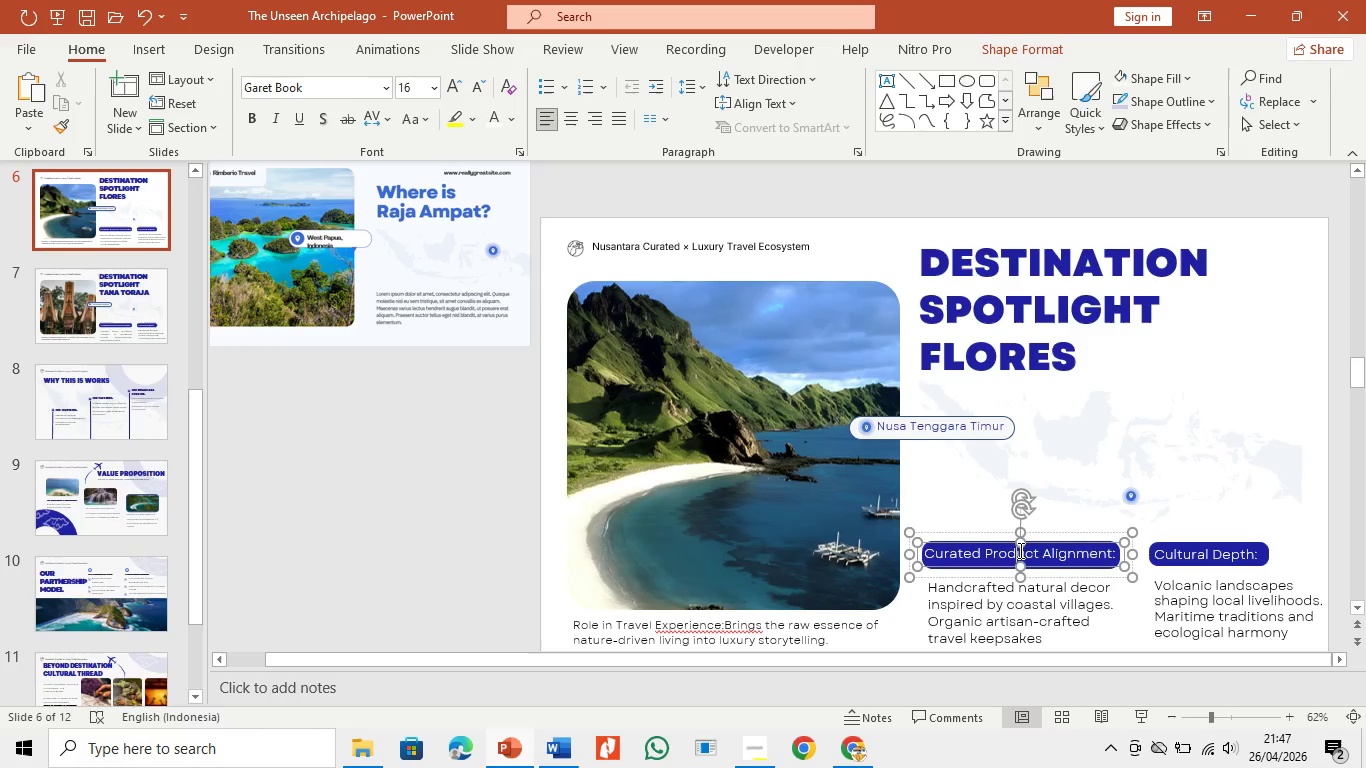 
key(Control+ControlLeft)
 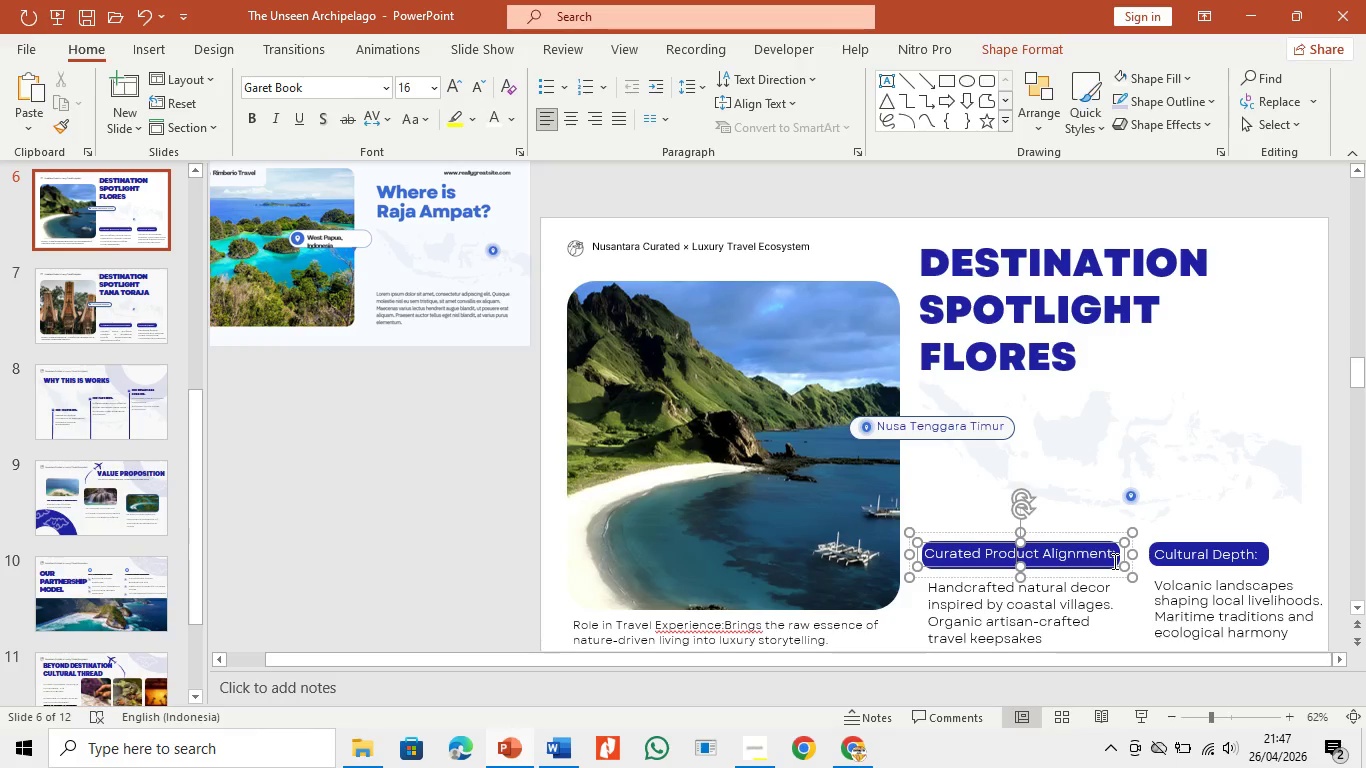 
left_click_drag(start_coordinate=[1113, 557], to_coordinate=[908, 555])
 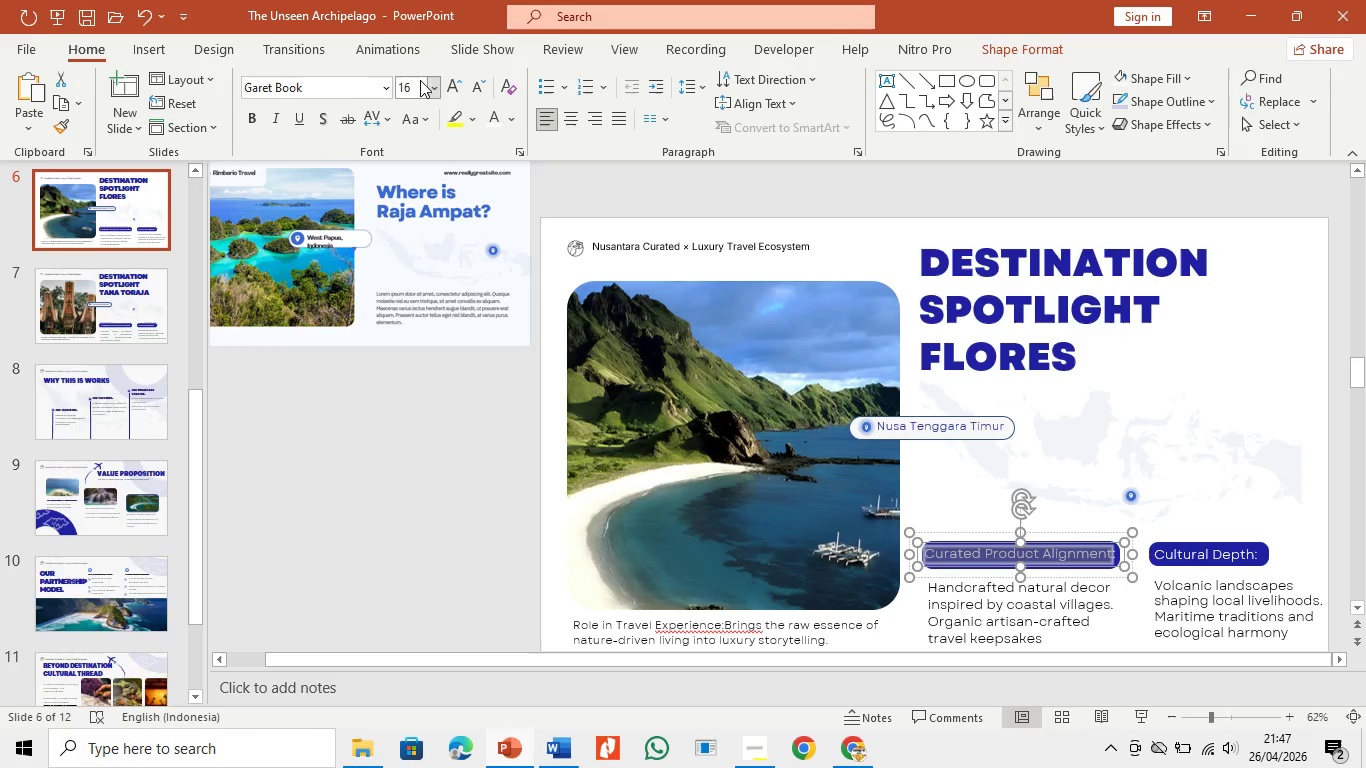 
double_click([420, 80])
 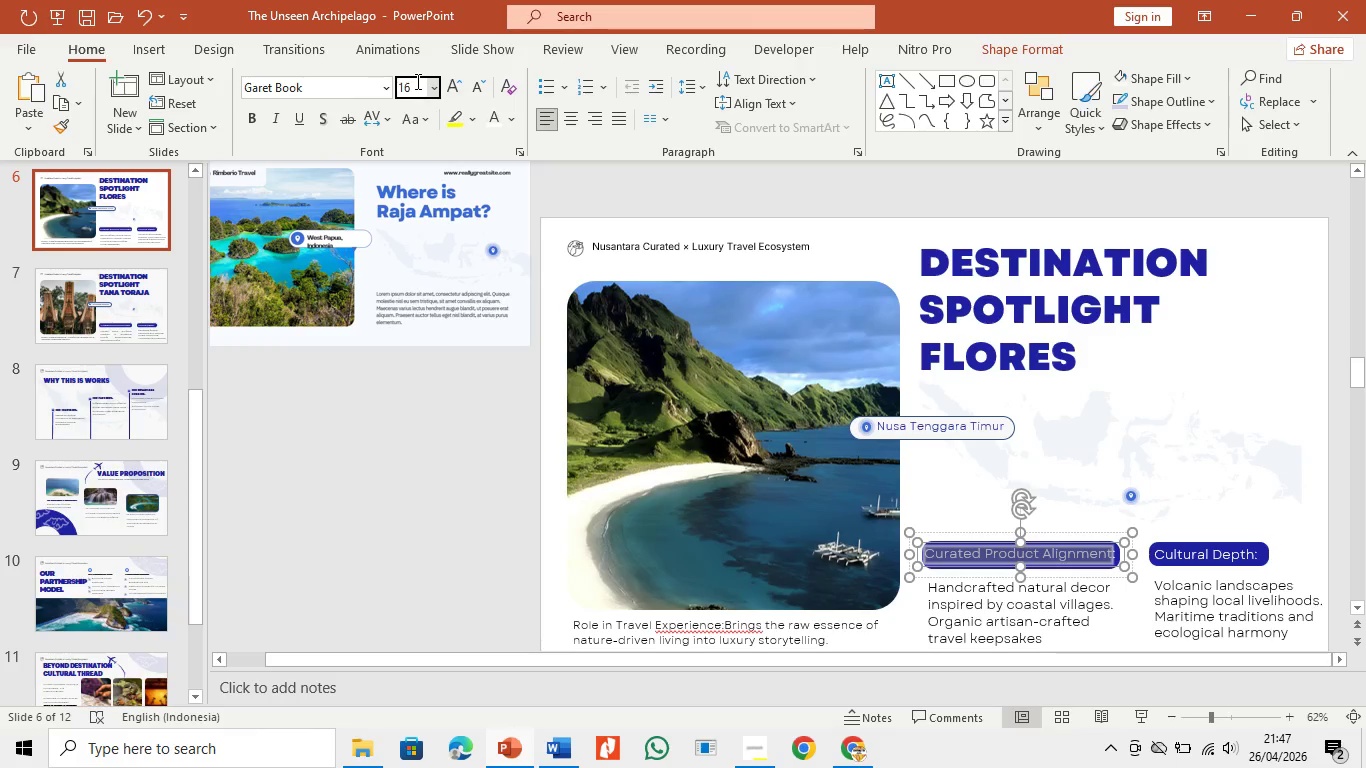 
key(Backspace)
 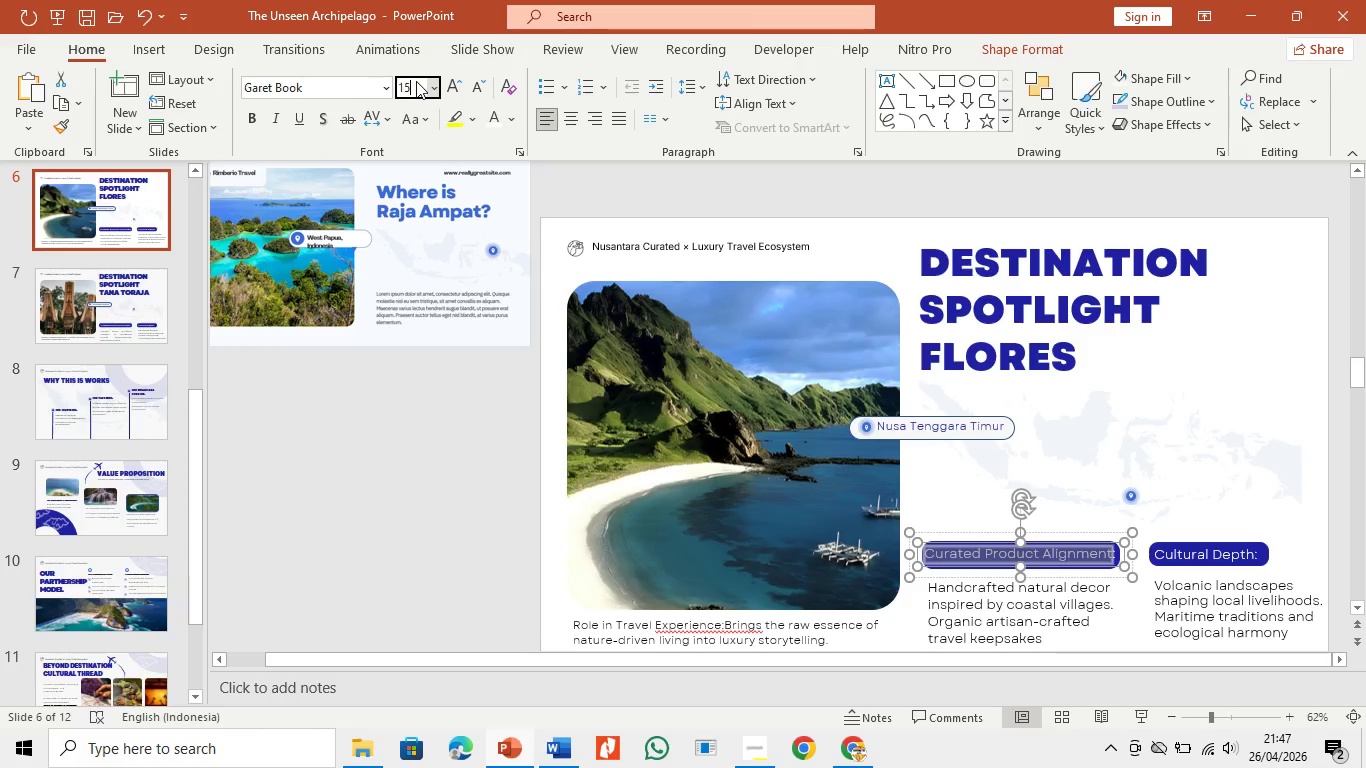 
key(5)
 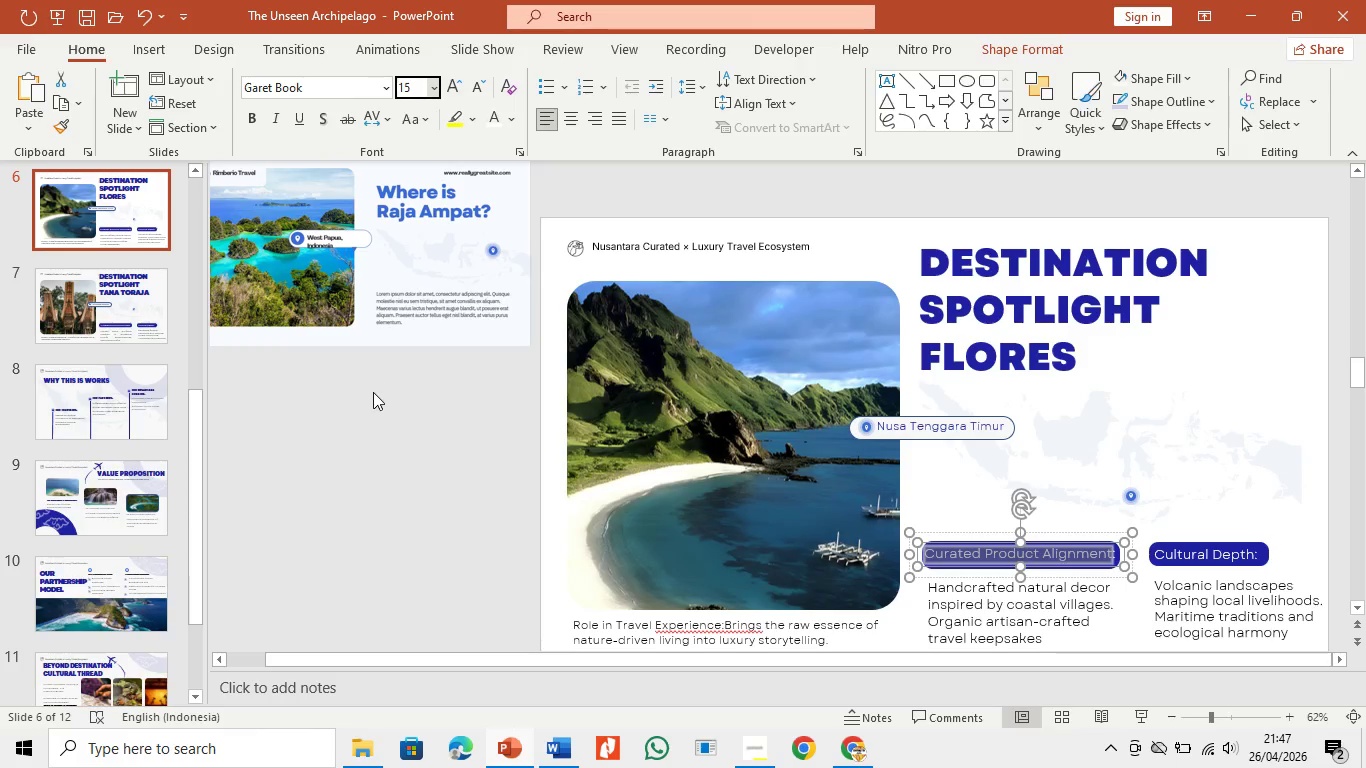 
left_click([378, 400])
 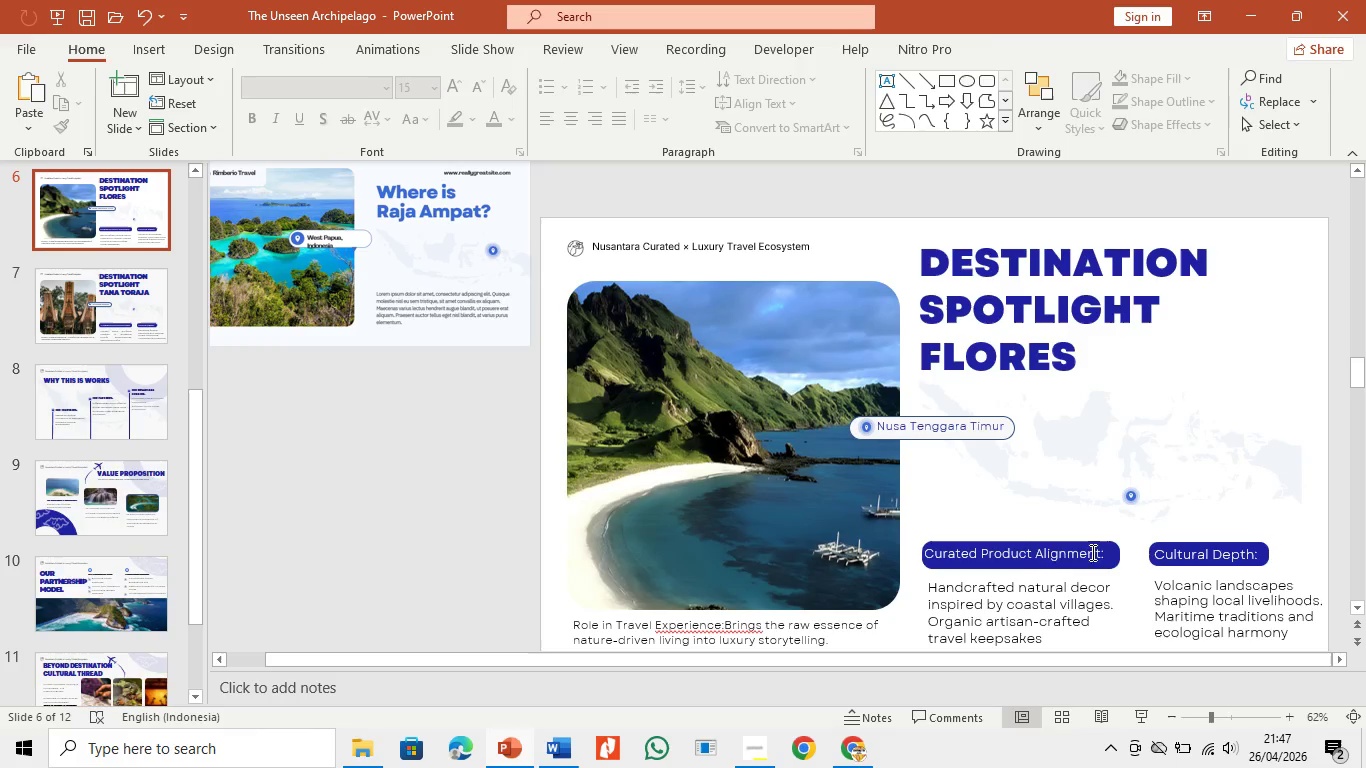 
left_click([1090, 551])
 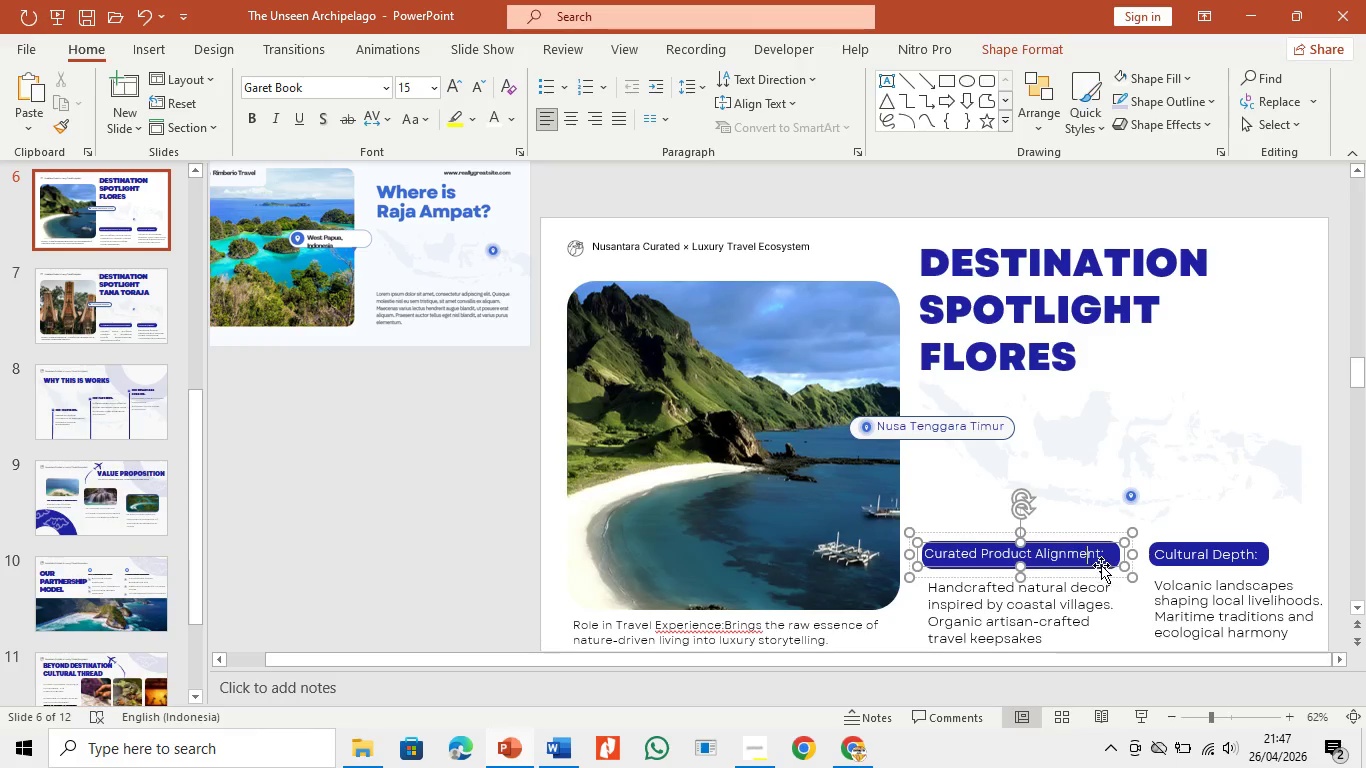 
left_click_drag(start_coordinate=[1101, 565], to_coordinate=[1107, 565])
 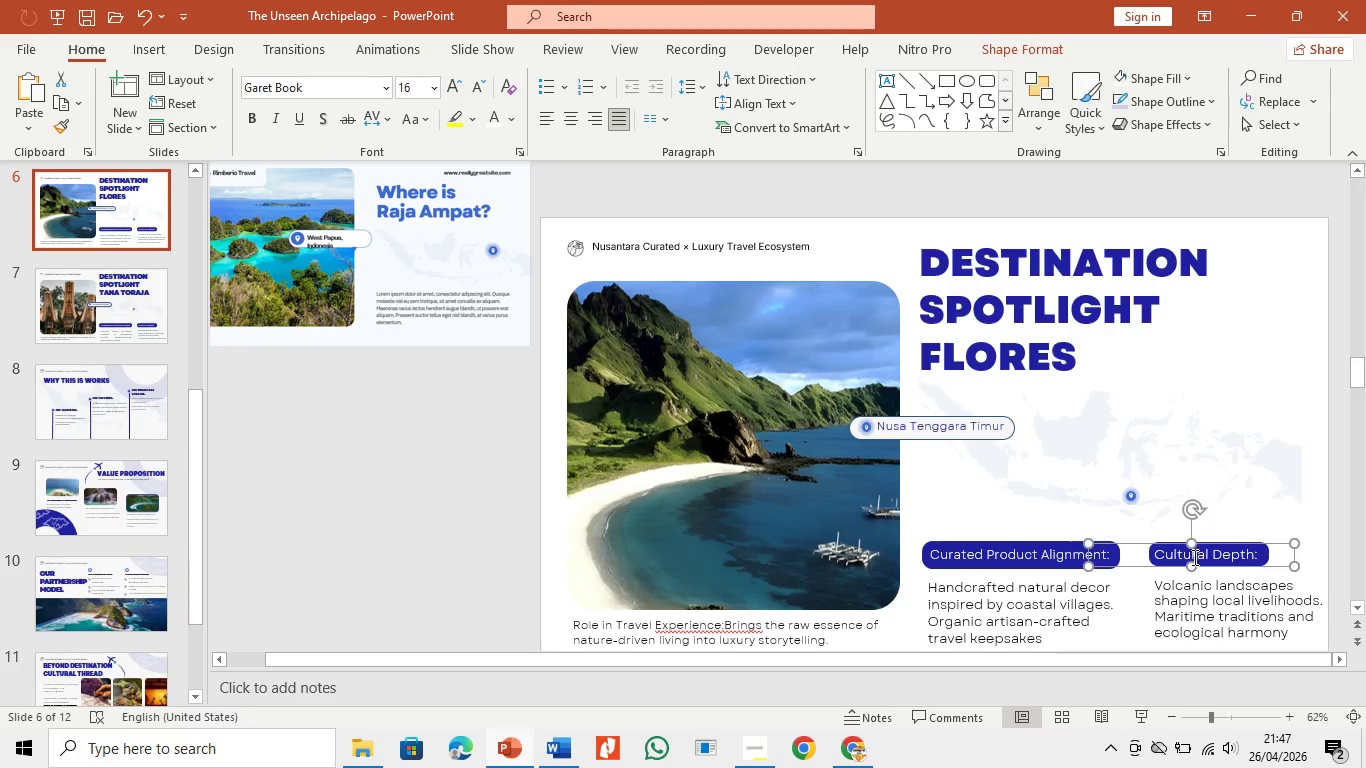 
double_click([1193, 555])
 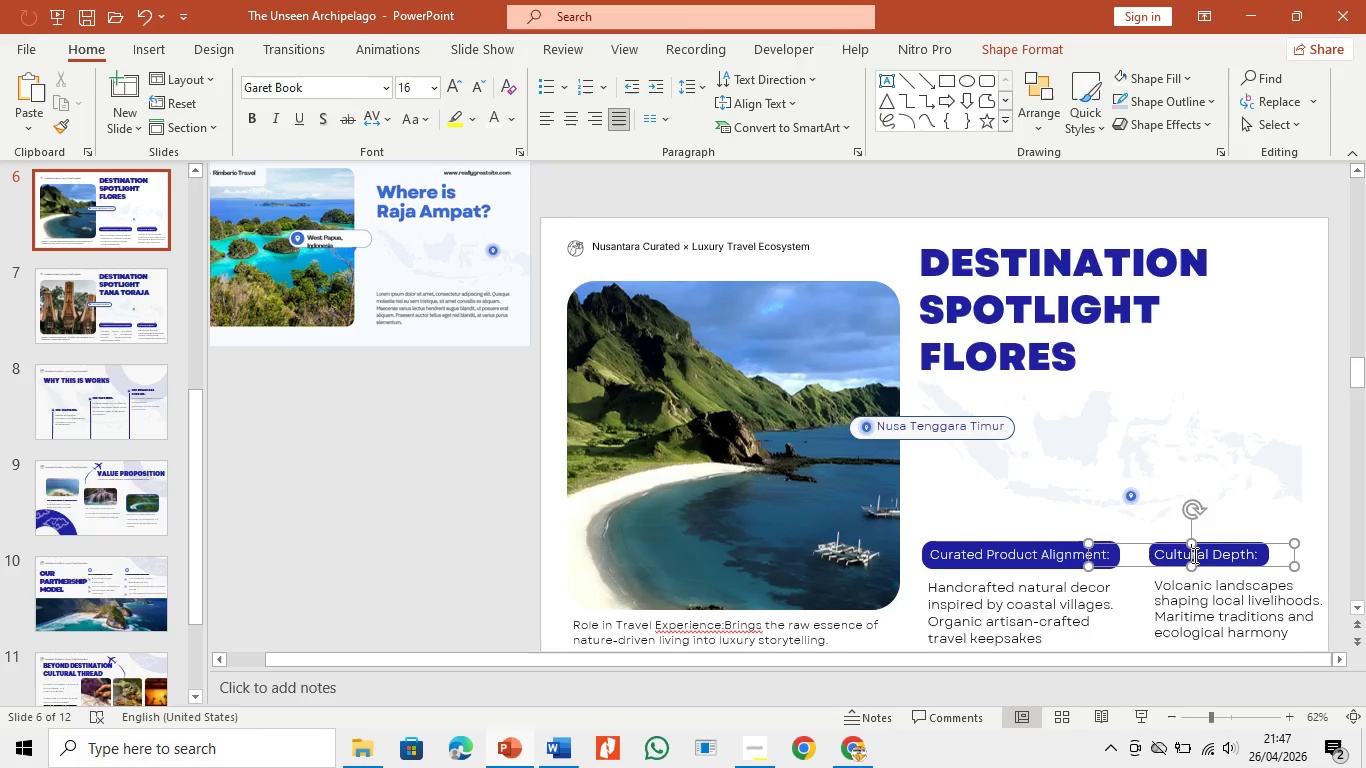 
key(Control+A)
 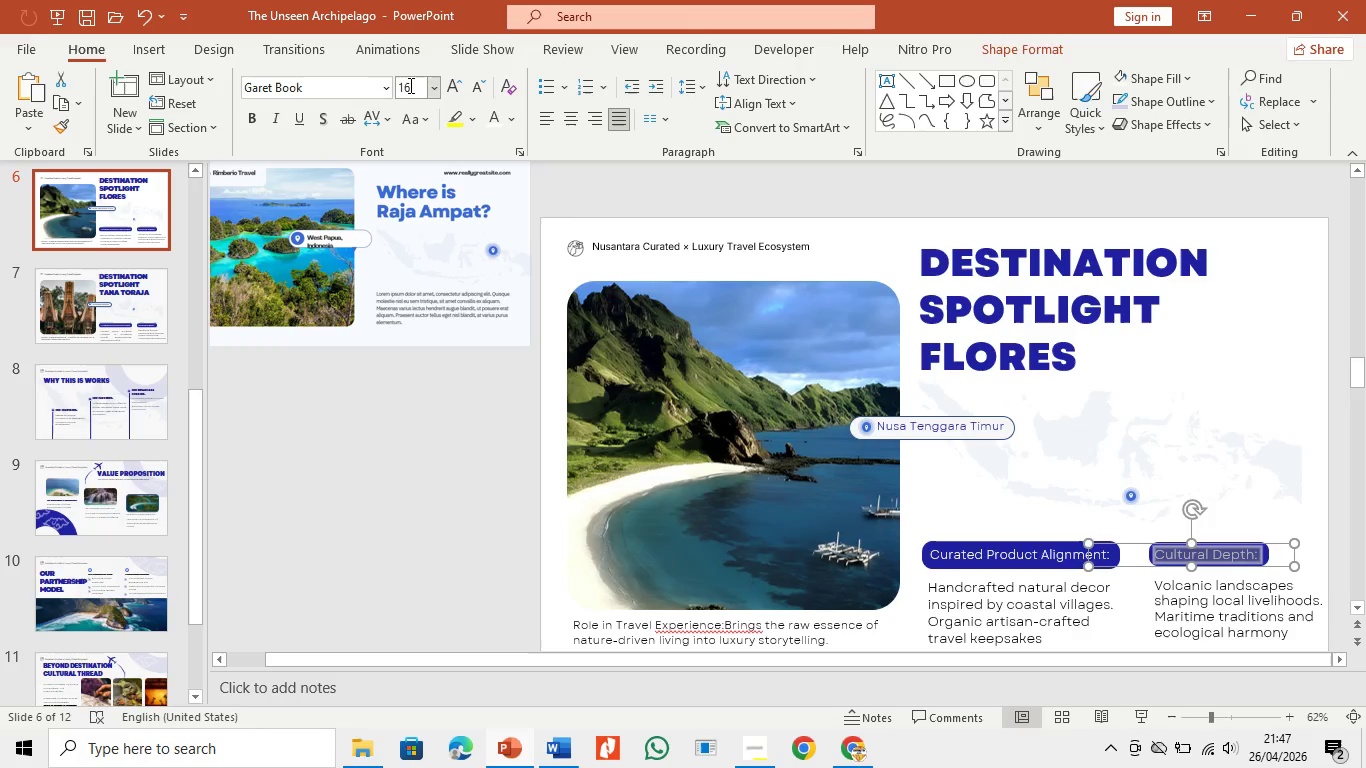 
double_click([412, 85])
 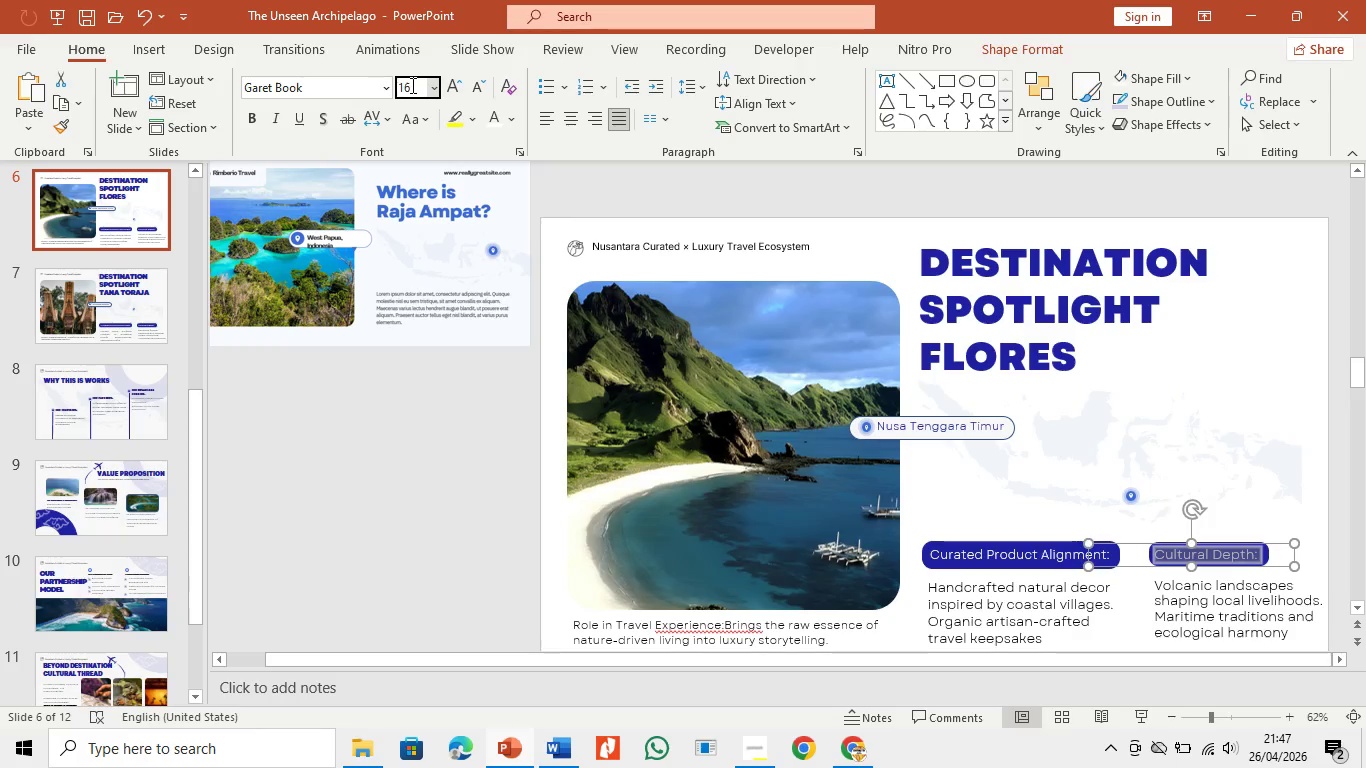 
key(Backspace)
 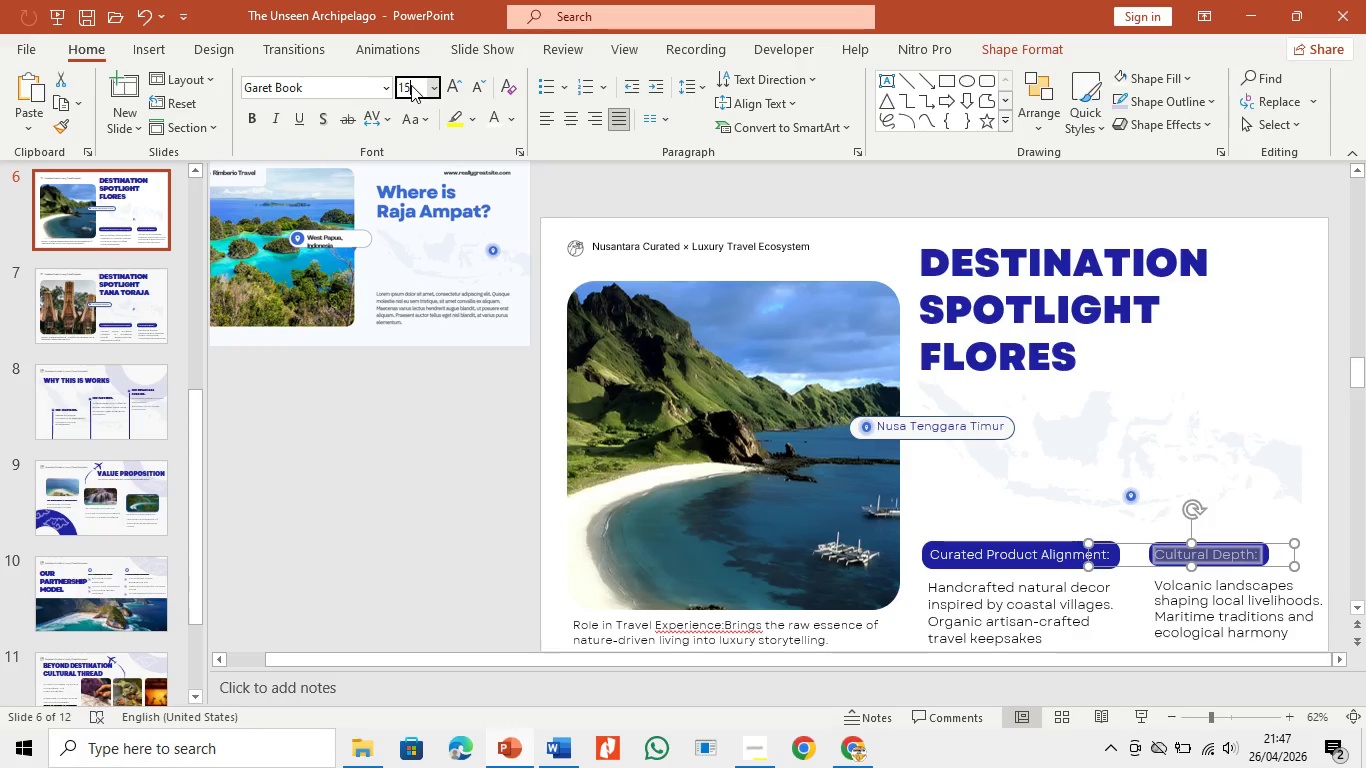 
key(5)
 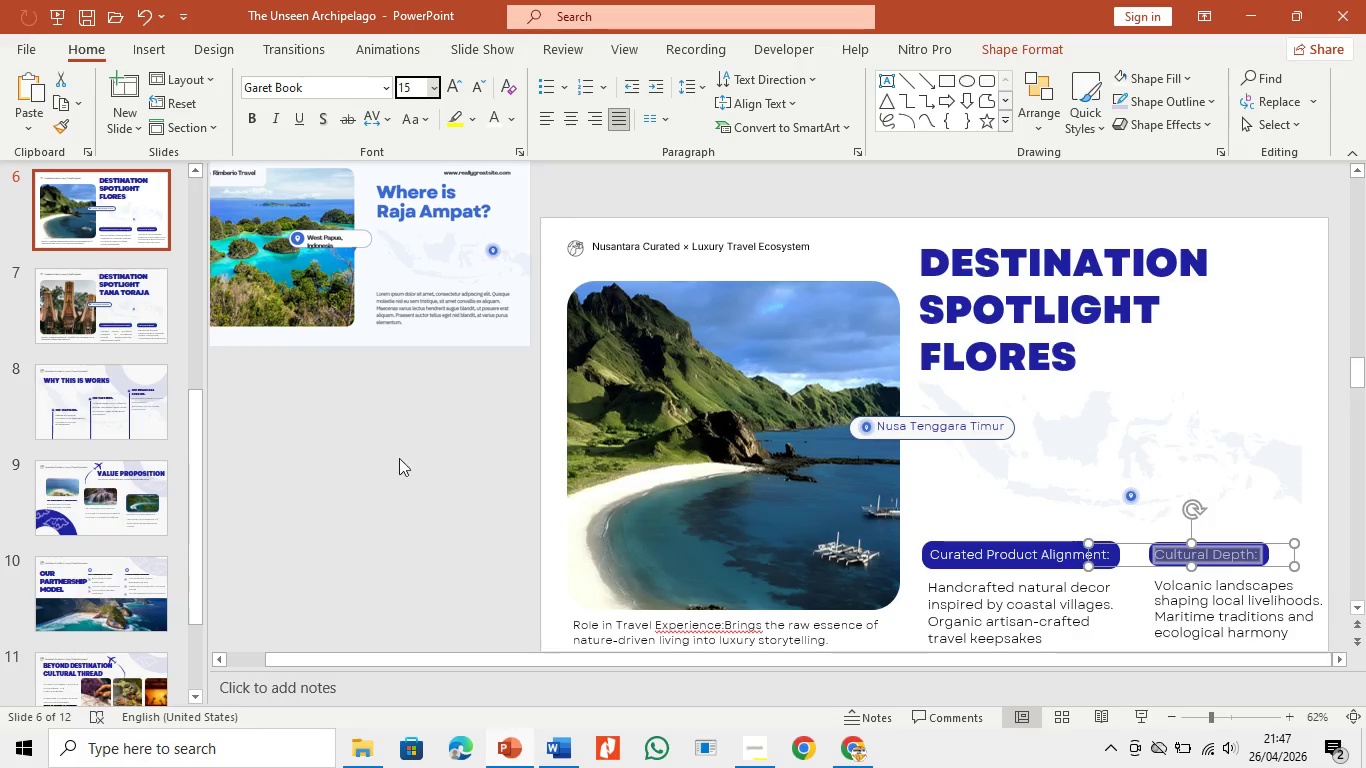 
left_click([360, 475])
 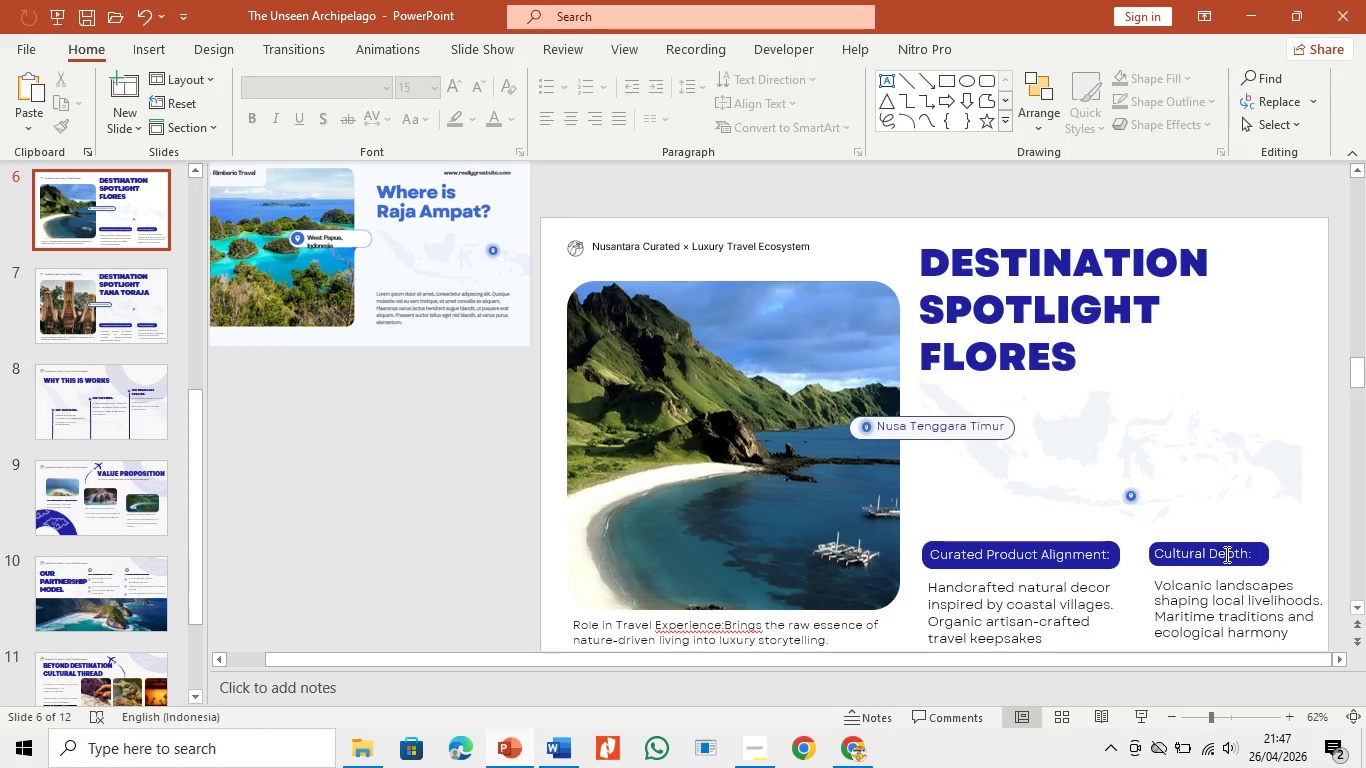 
left_click([1225, 555])
 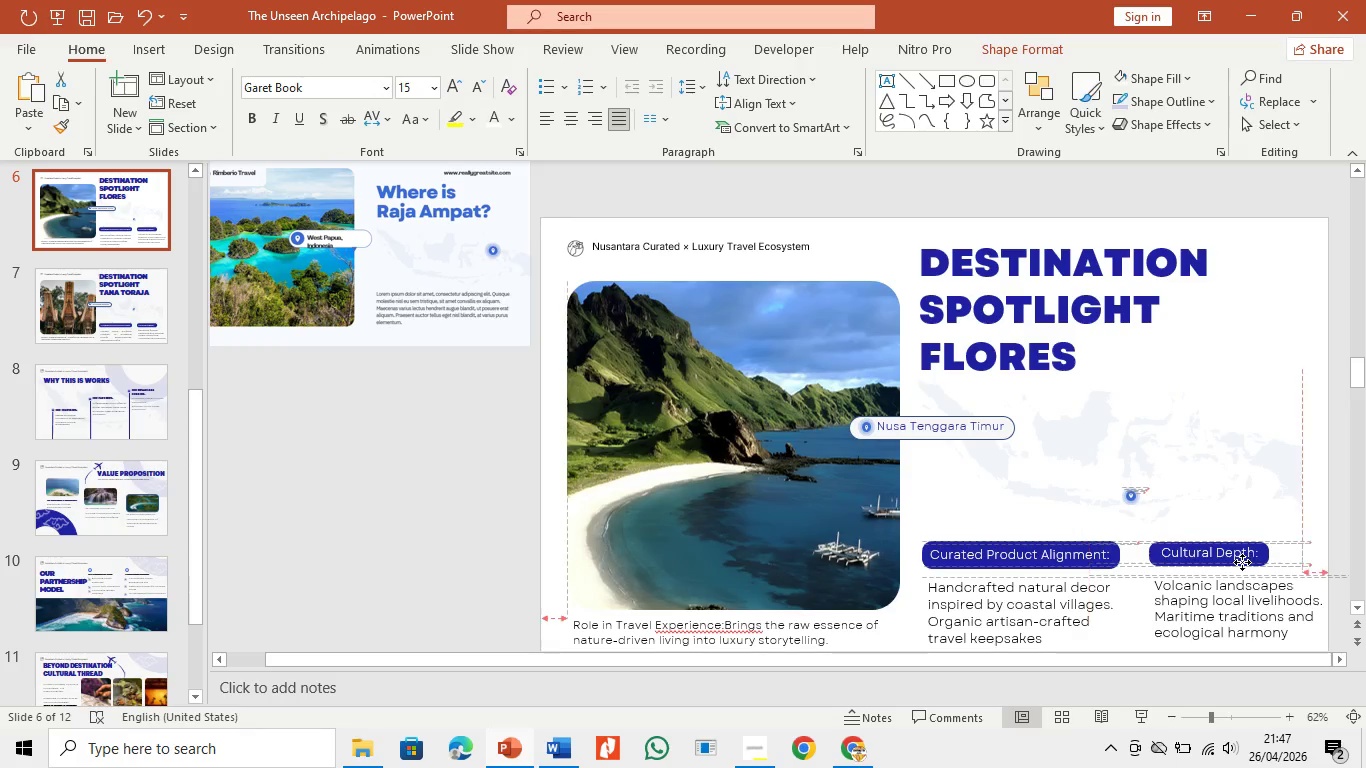 
left_click([527, 478])
 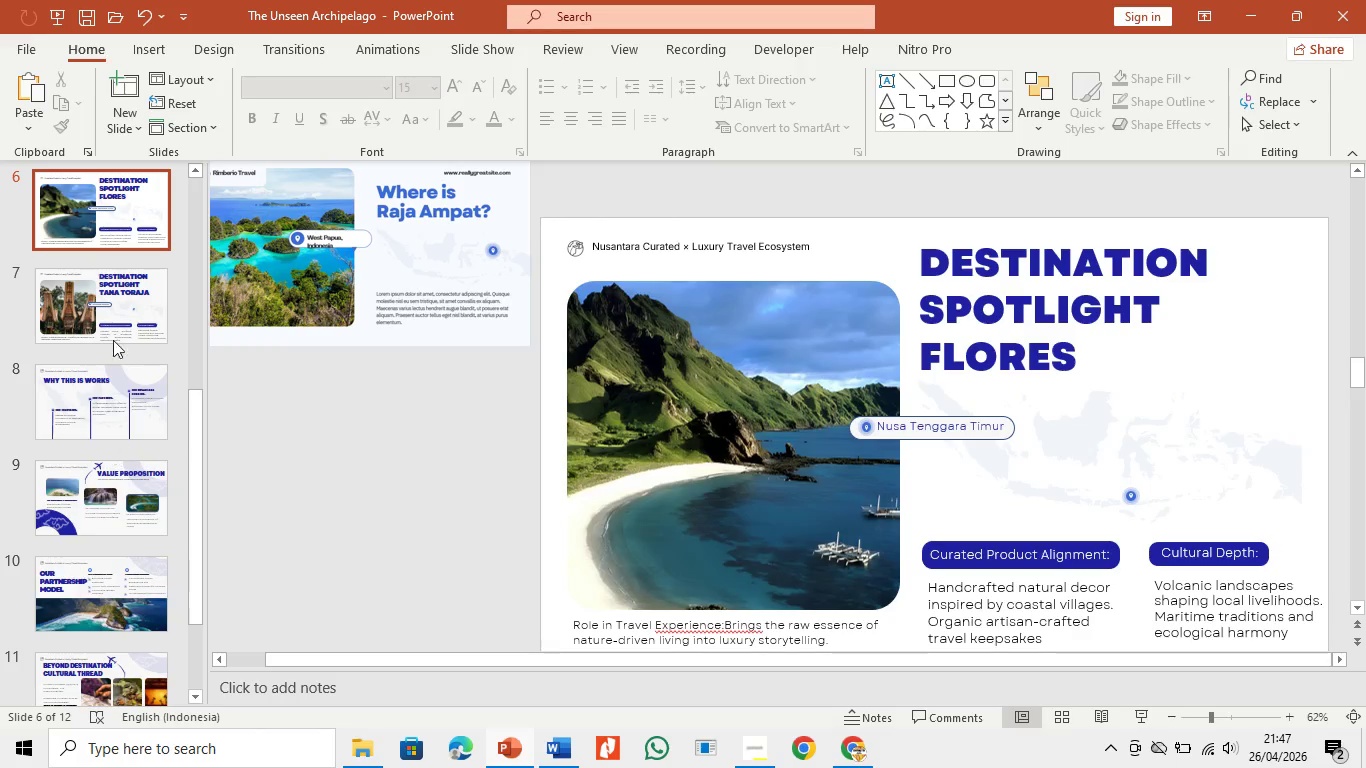 
left_click([109, 303])
 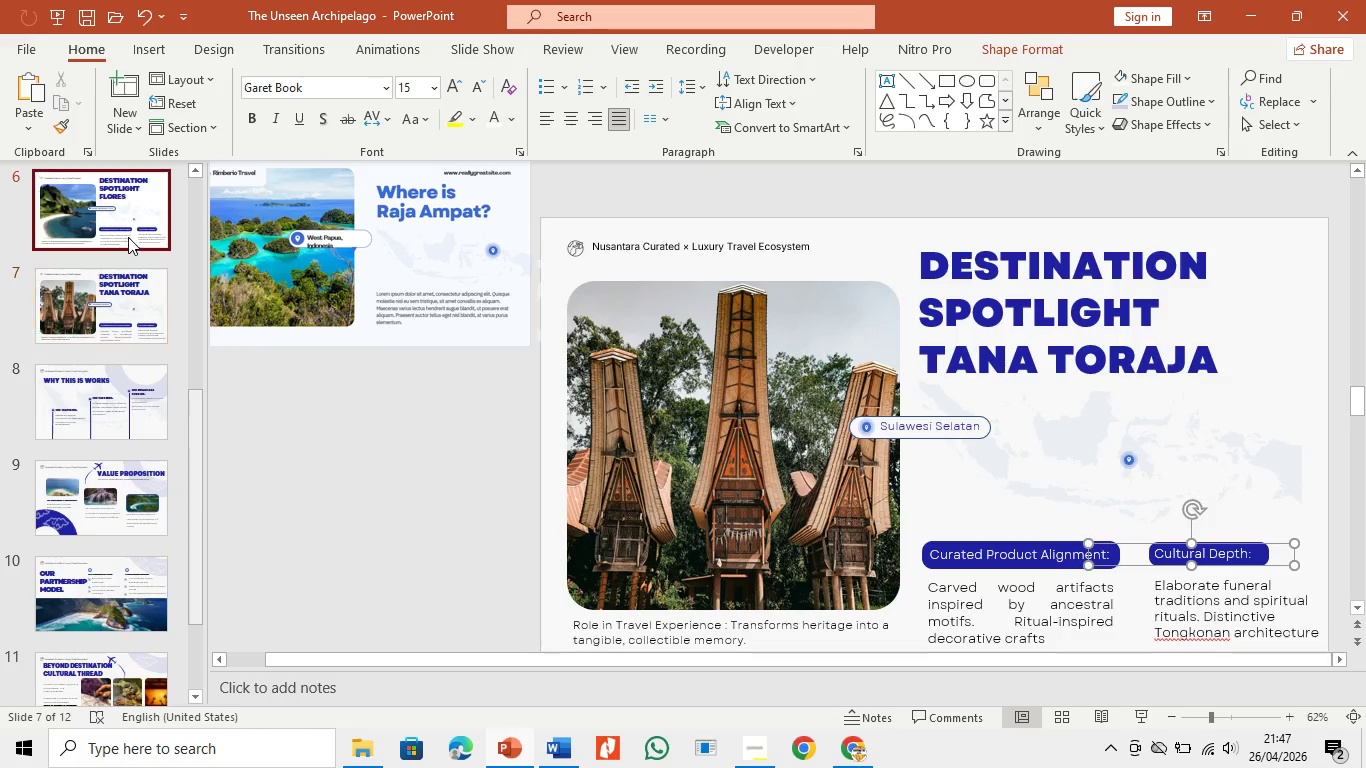 
left_click([1231, 550])
 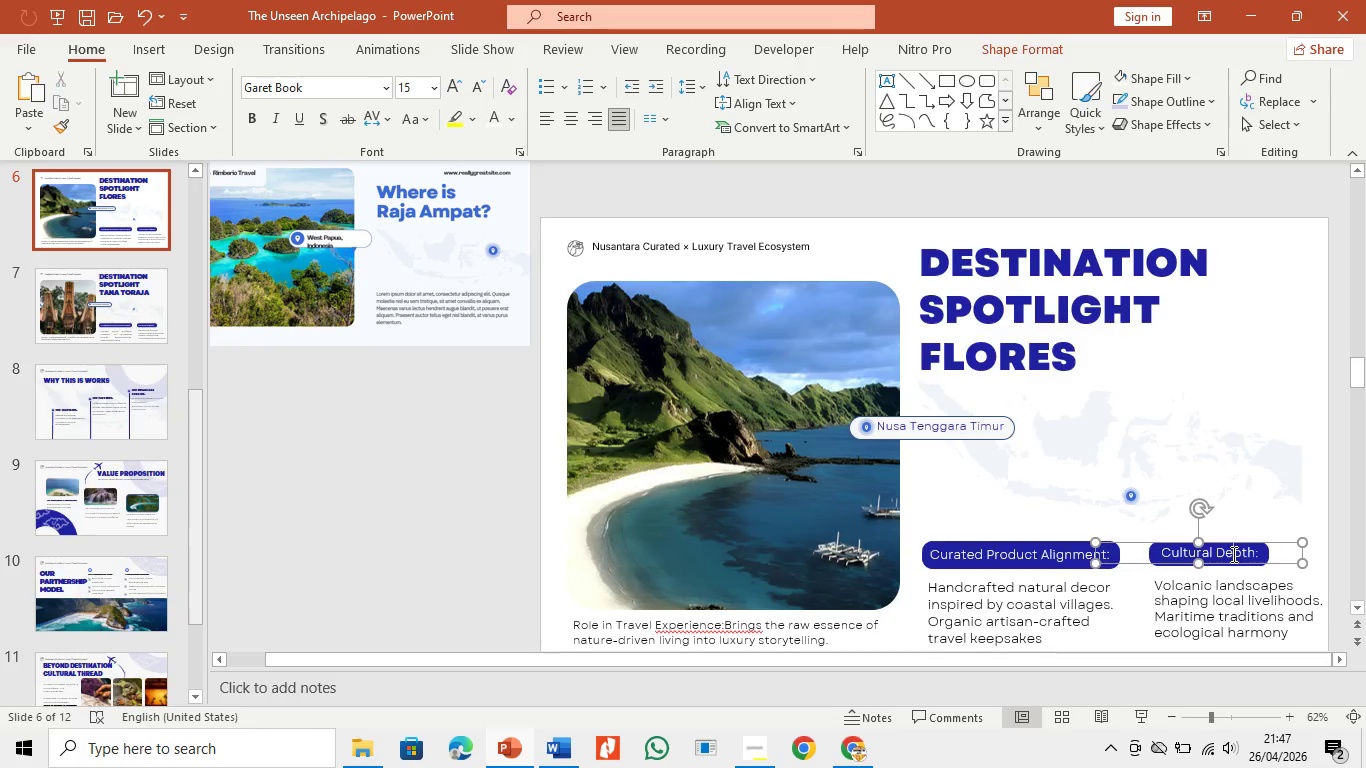 
left_click_drag(start_coordinate=[1233, 564], to_coordinate=[1227, 565])
 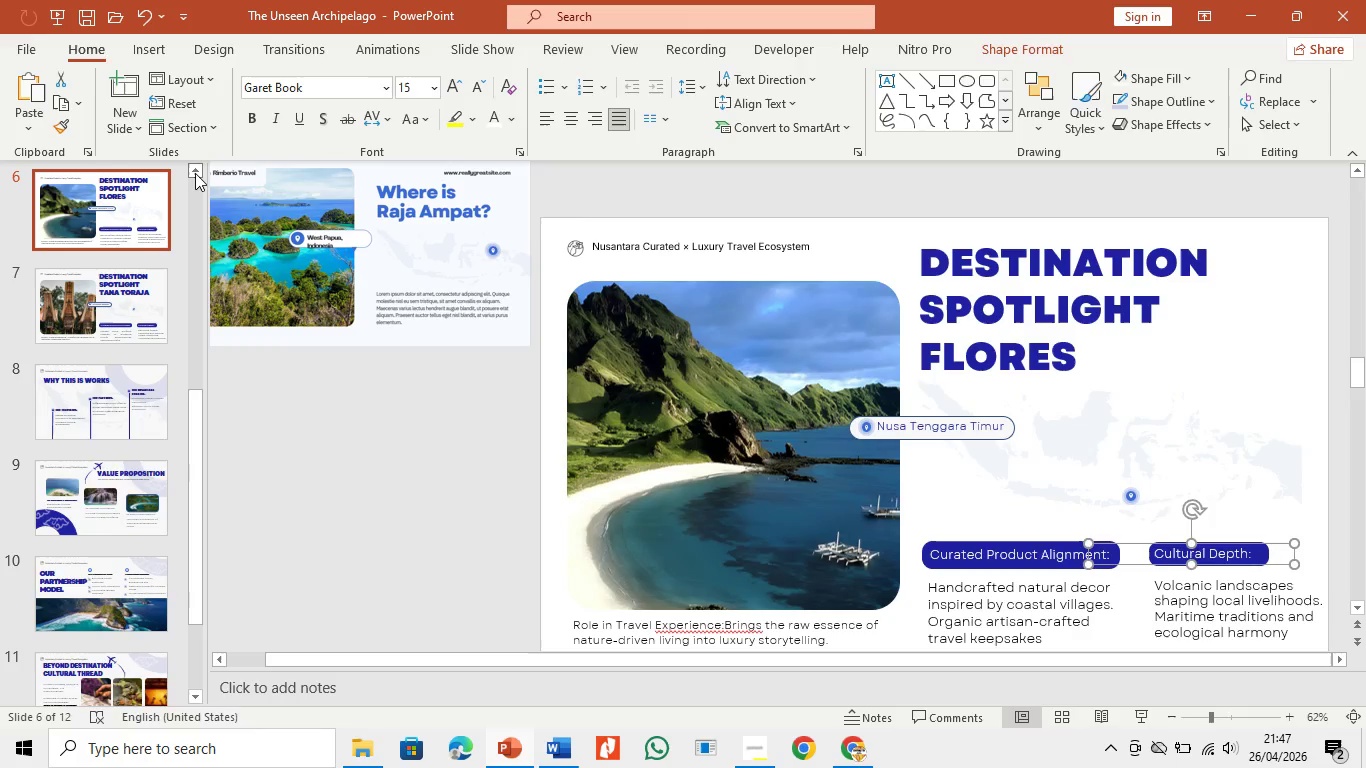 
double_click([195, 173])
 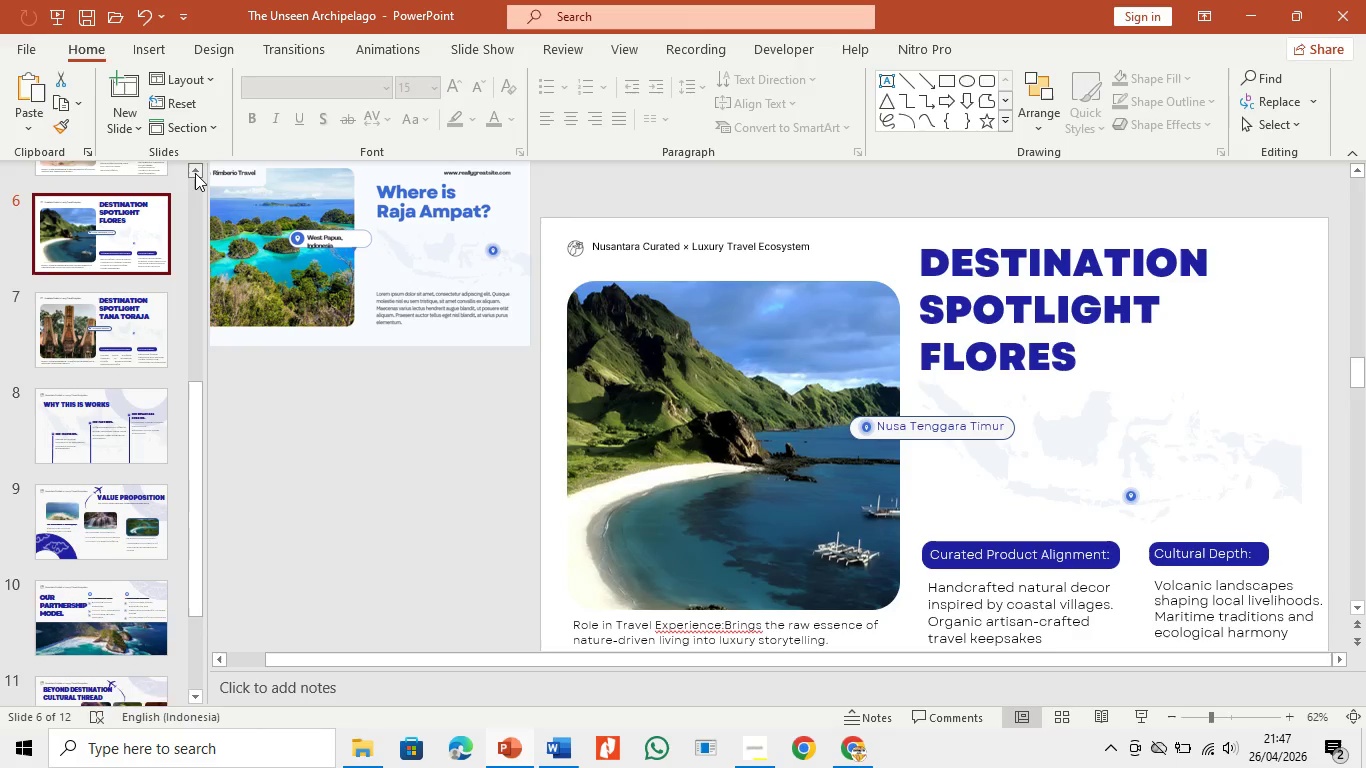 
triple_click([195, 173])
 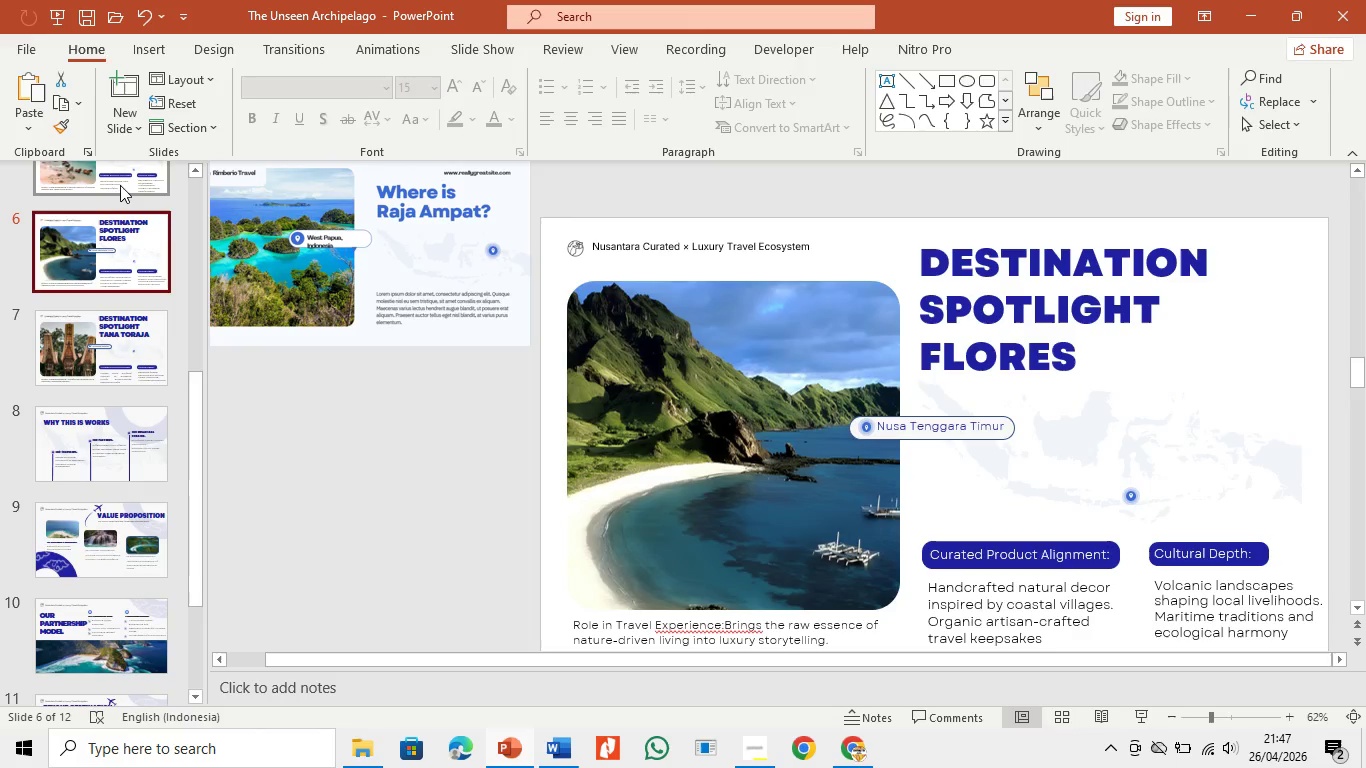 
triple_click([120, 185])
 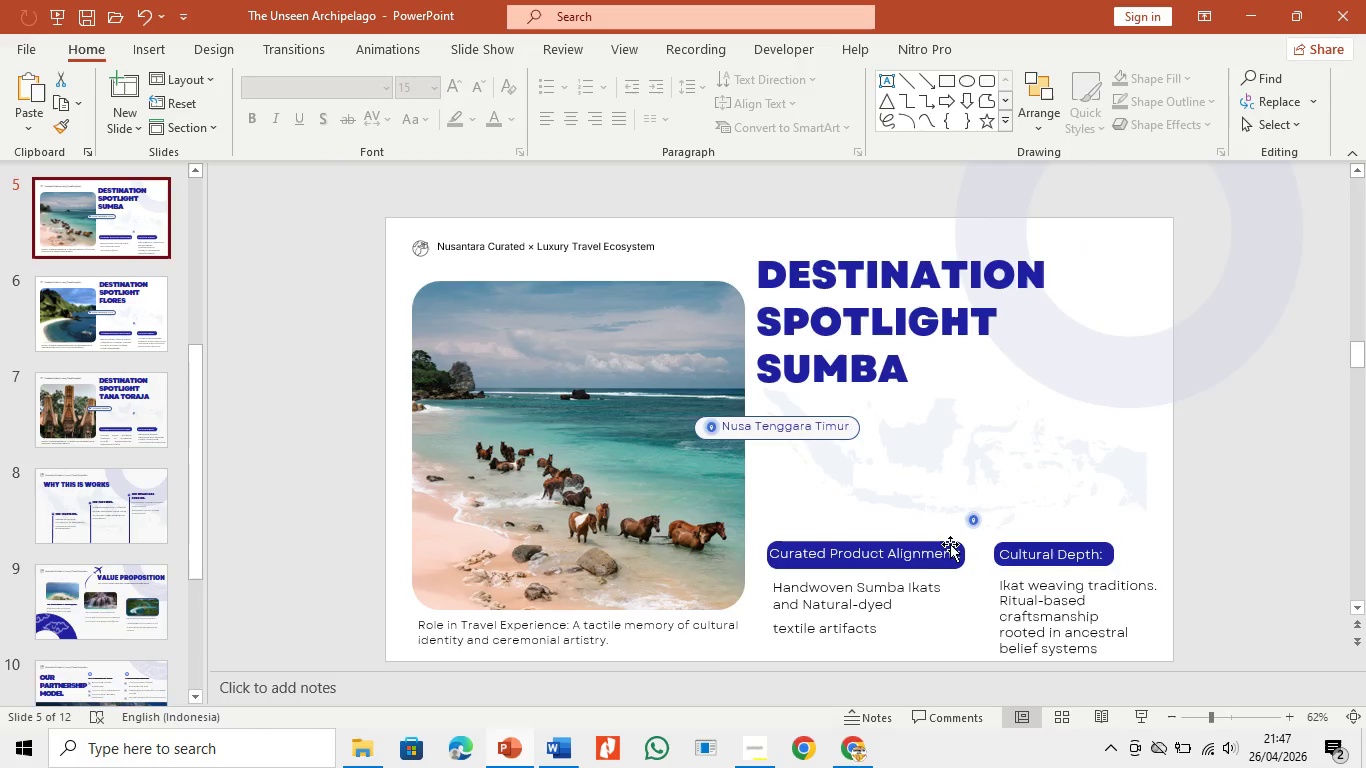 
left_click([947, 550])
 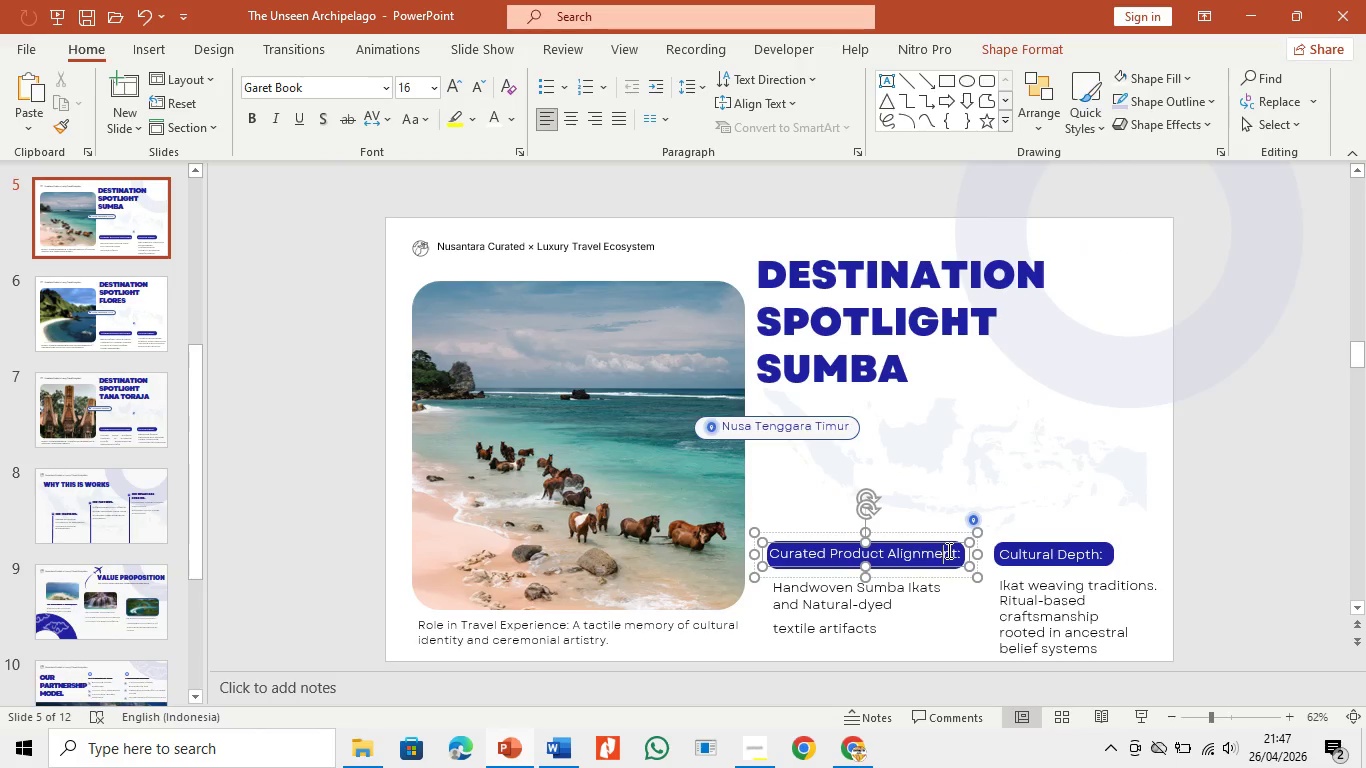 
key(Control+A)
 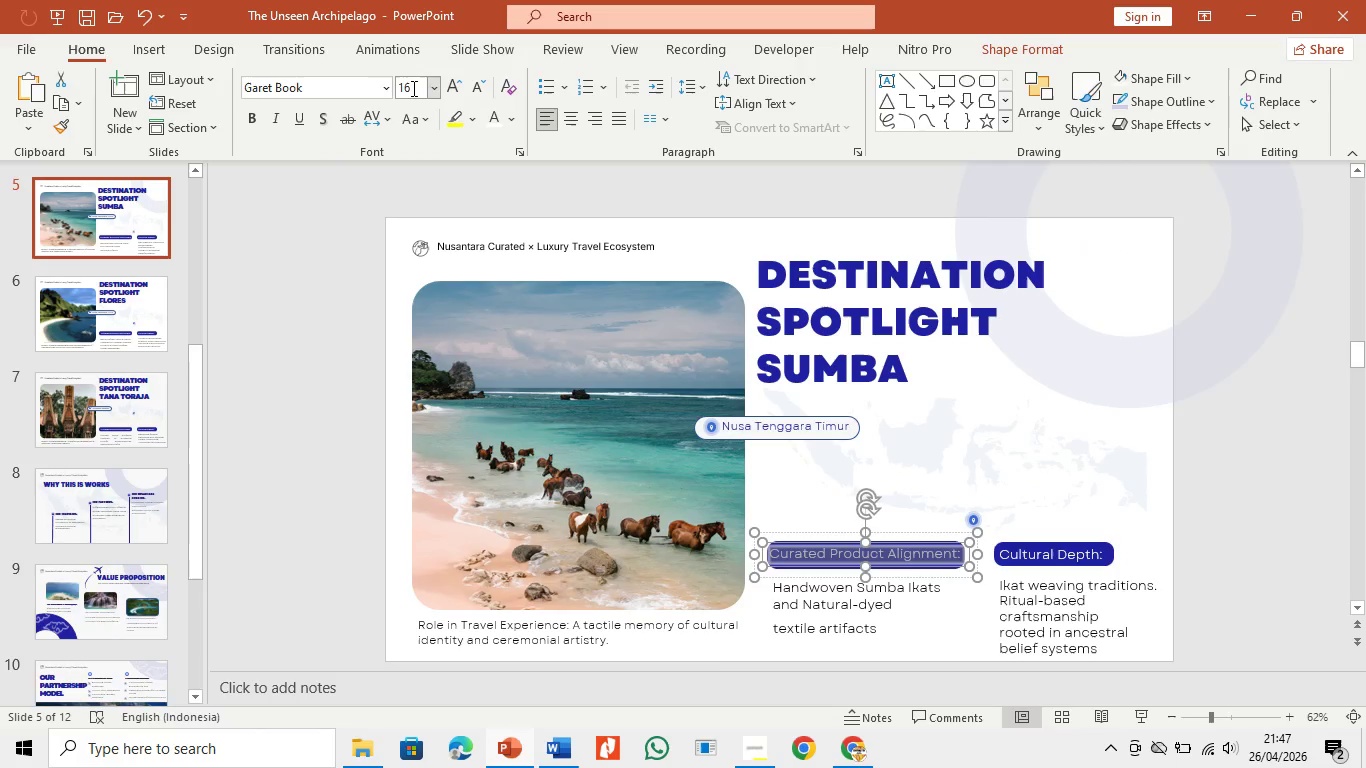 
double_click([417, 91])
 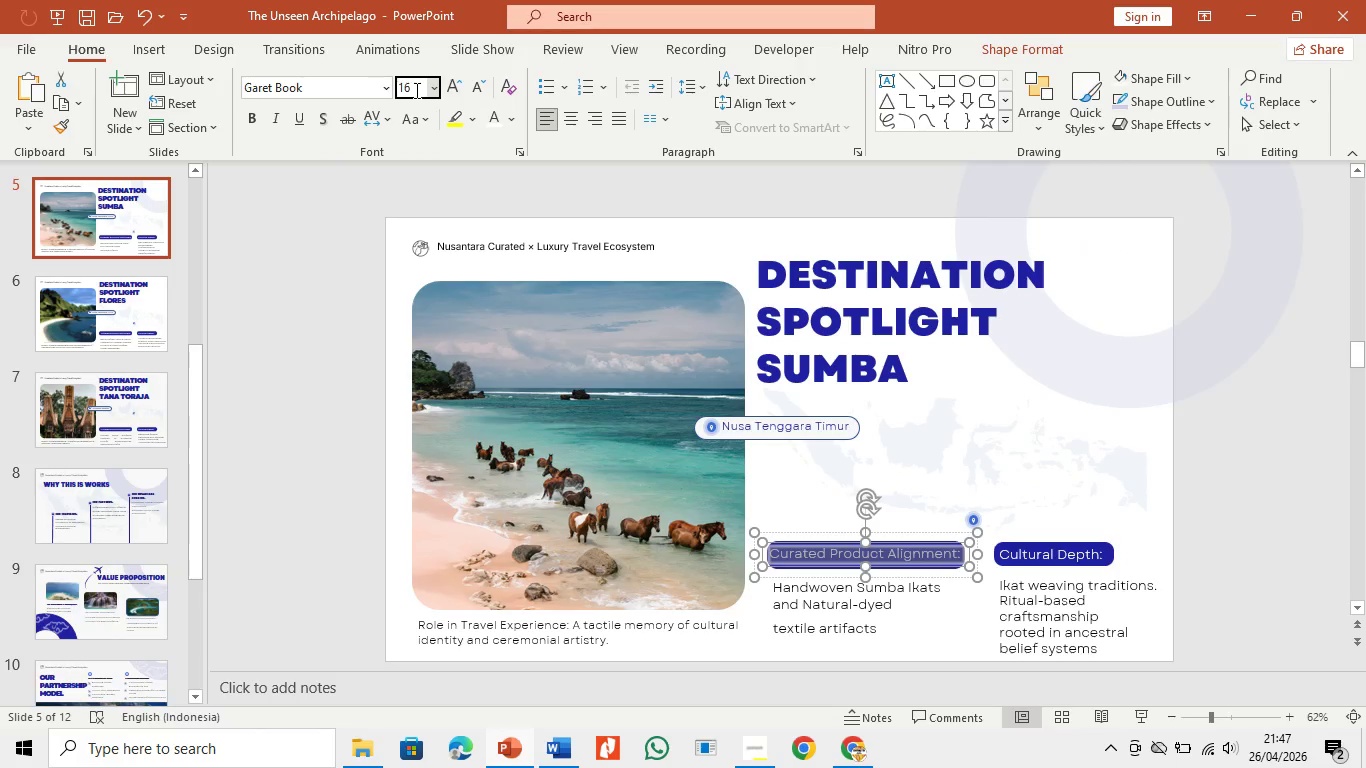 
key(Backspace)
 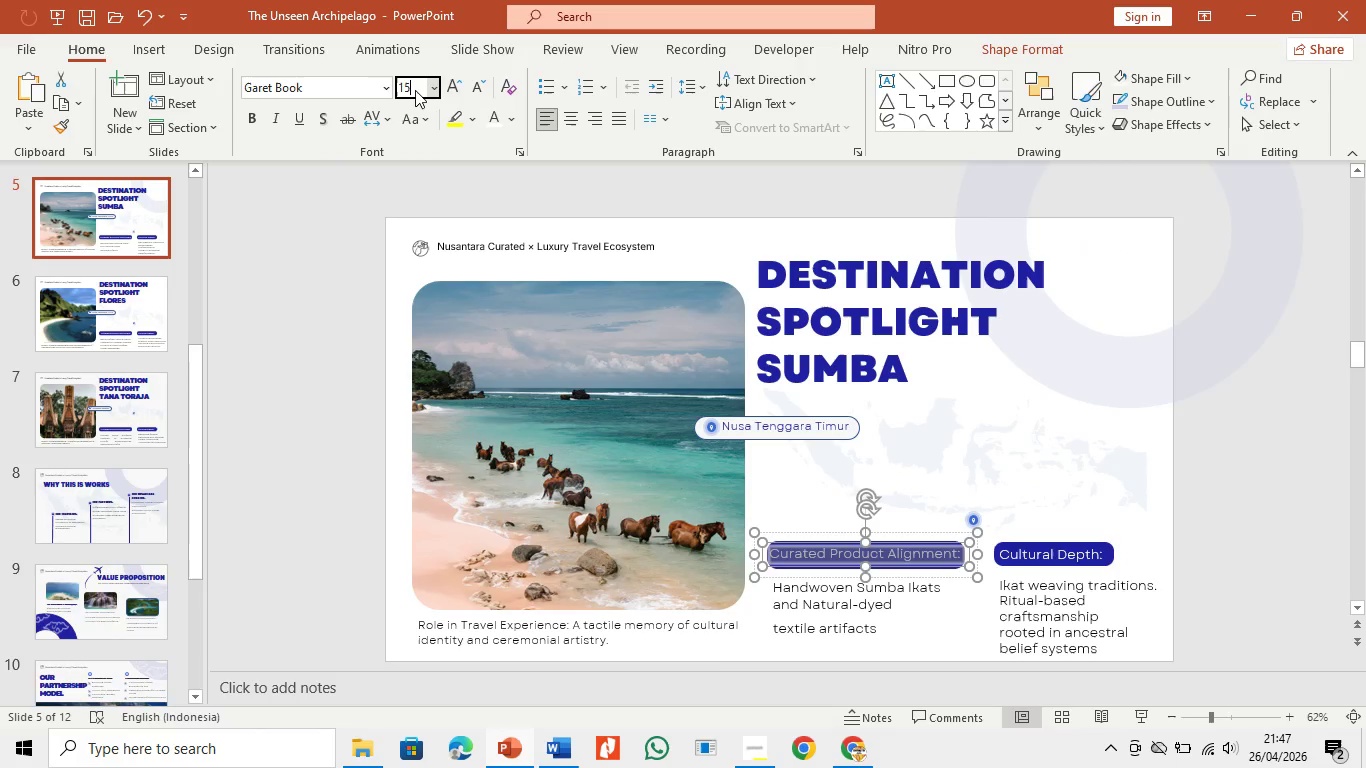 
key(5)
 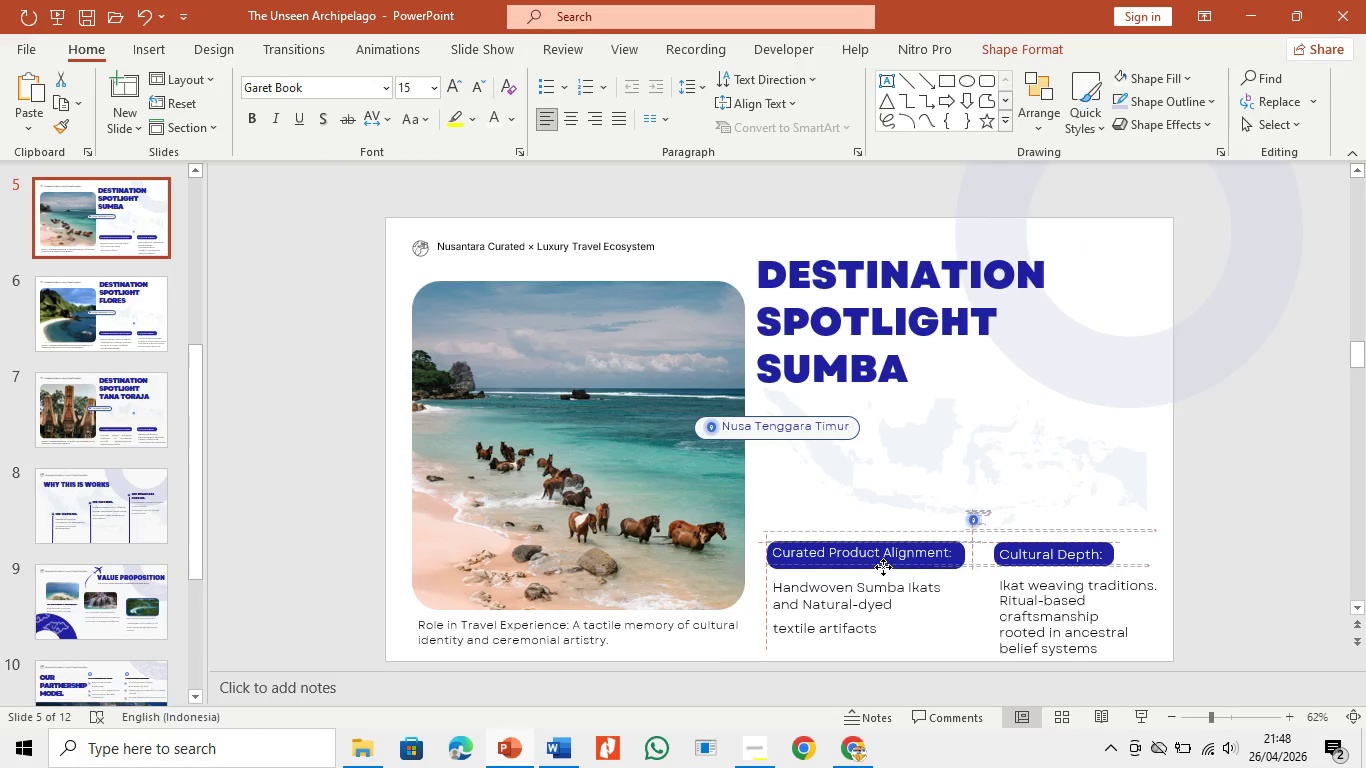 
wait(6.0)
 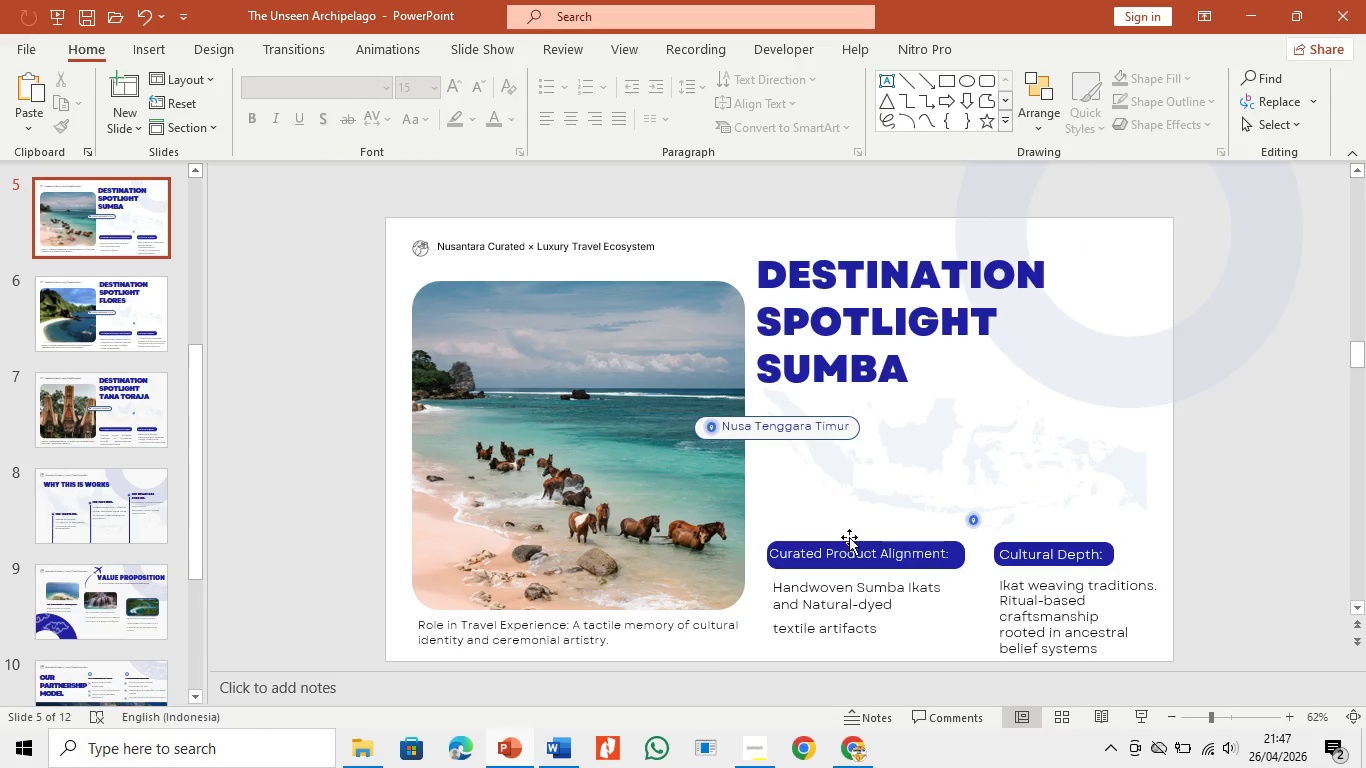 
left_click([1098, 555])
 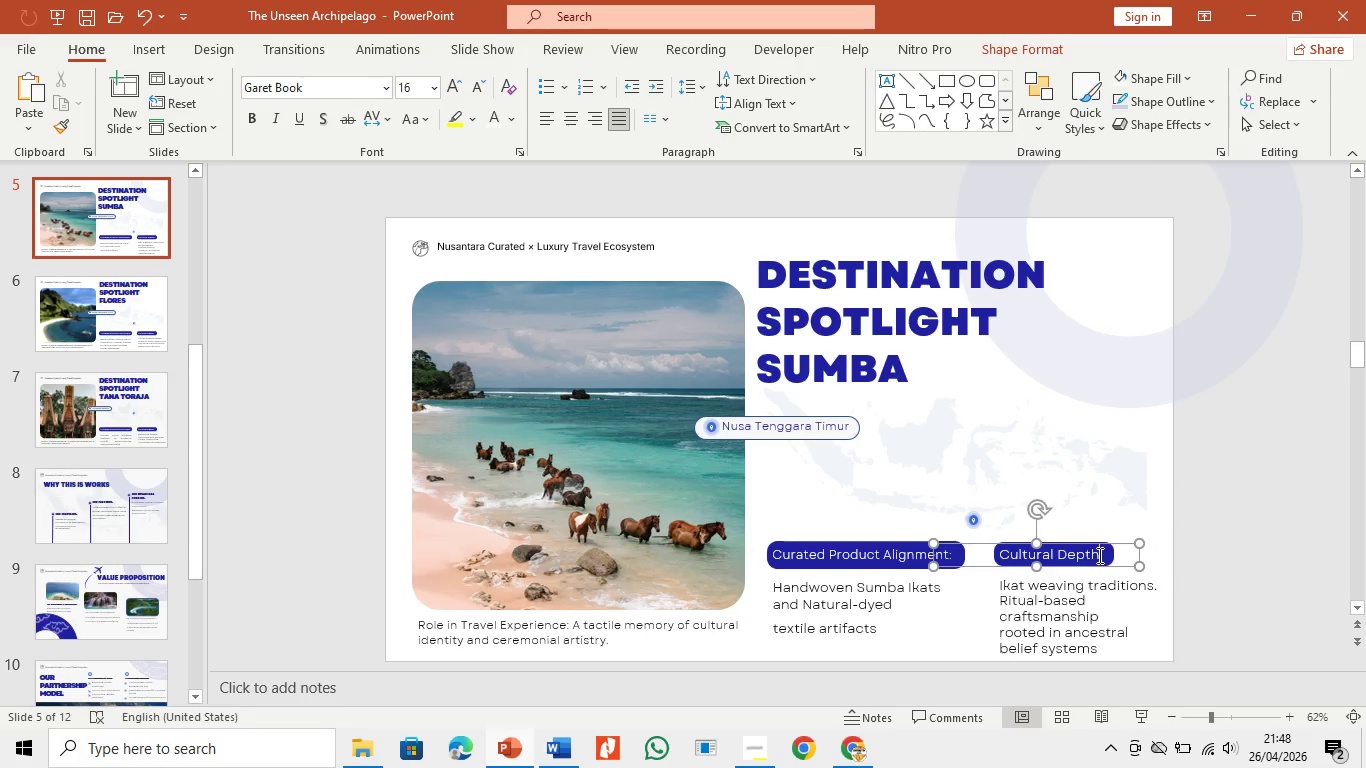 
key(Control+A)
 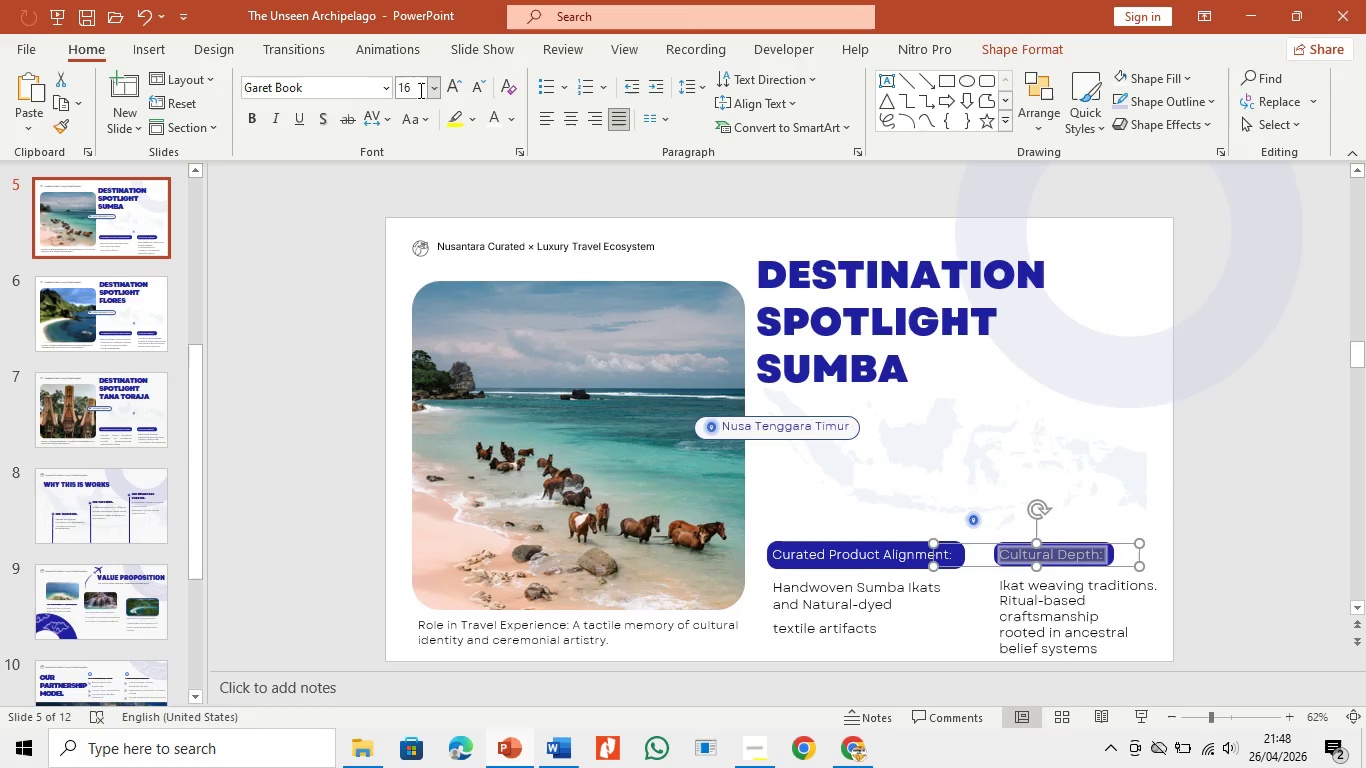 
double_click([419, 90])
 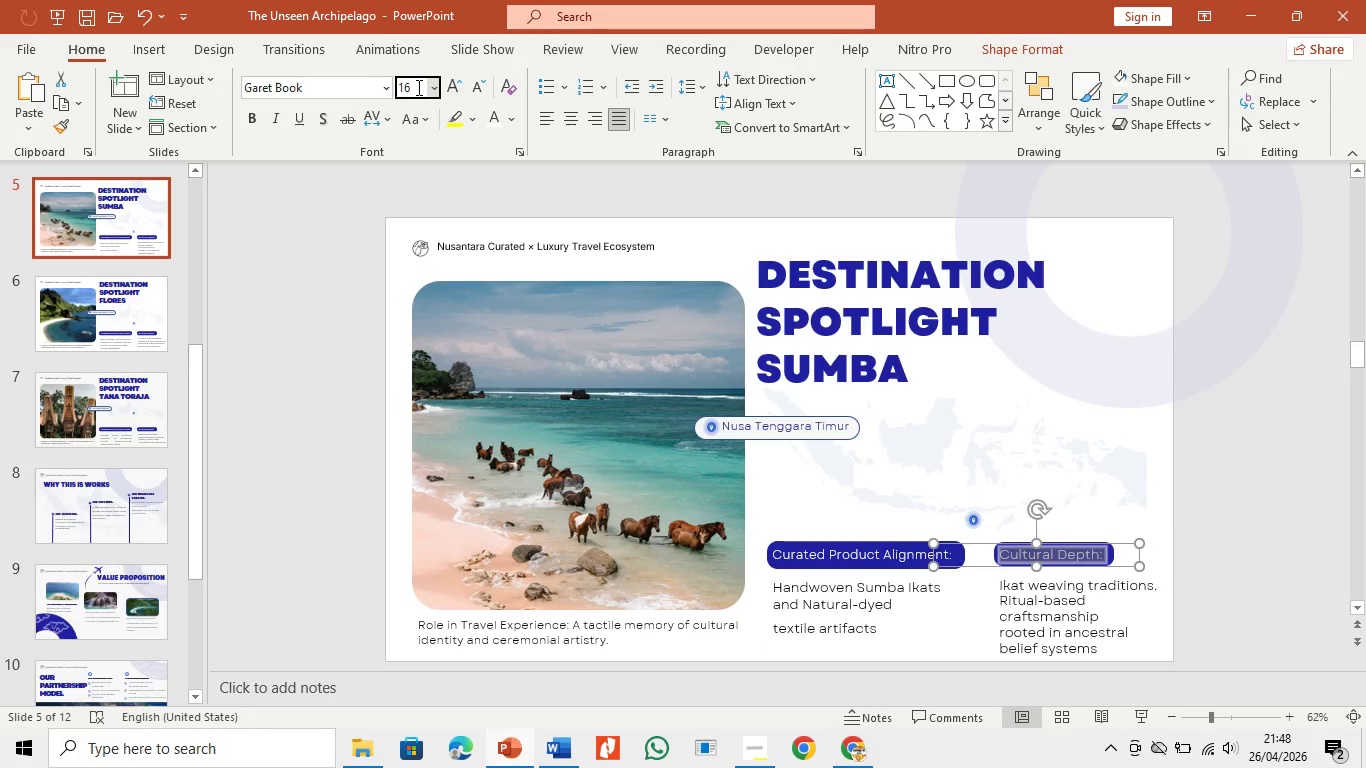 
key(Backspace)
 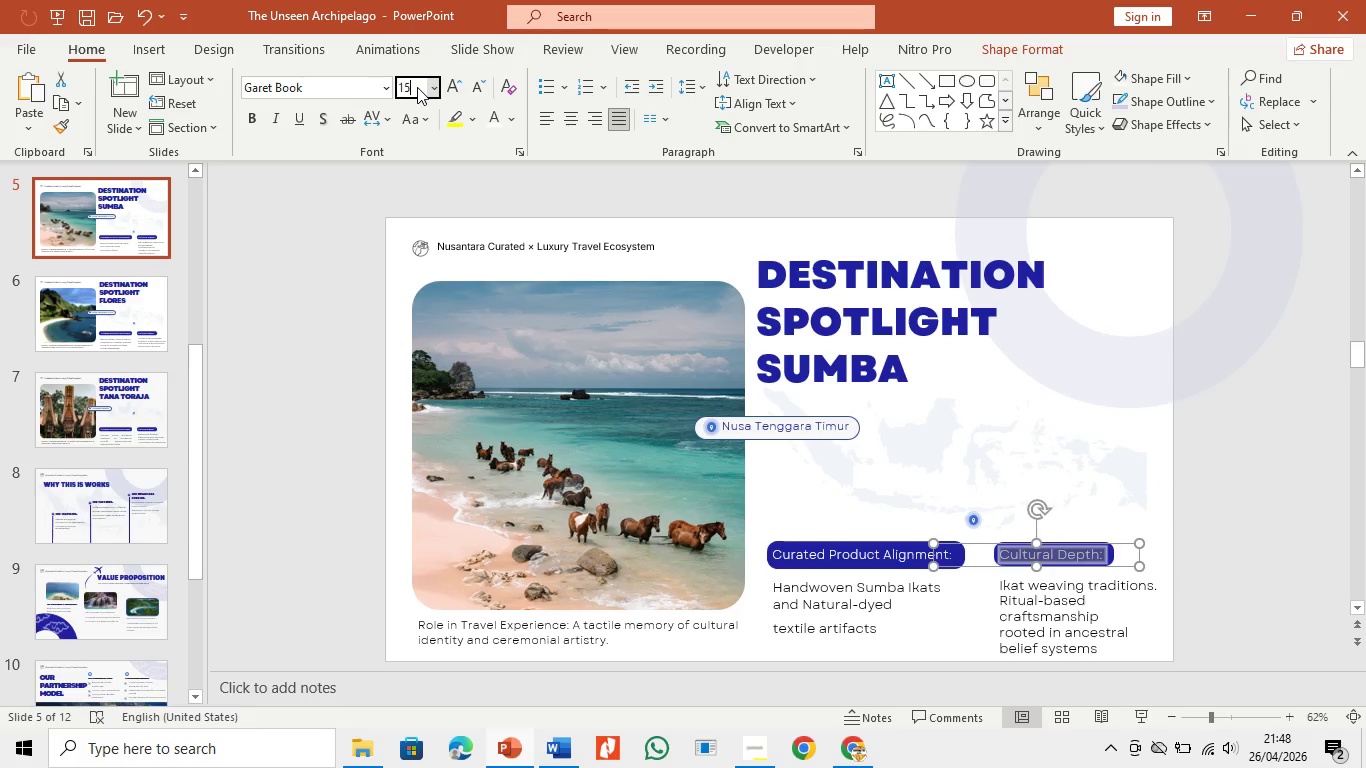 
key(5)
 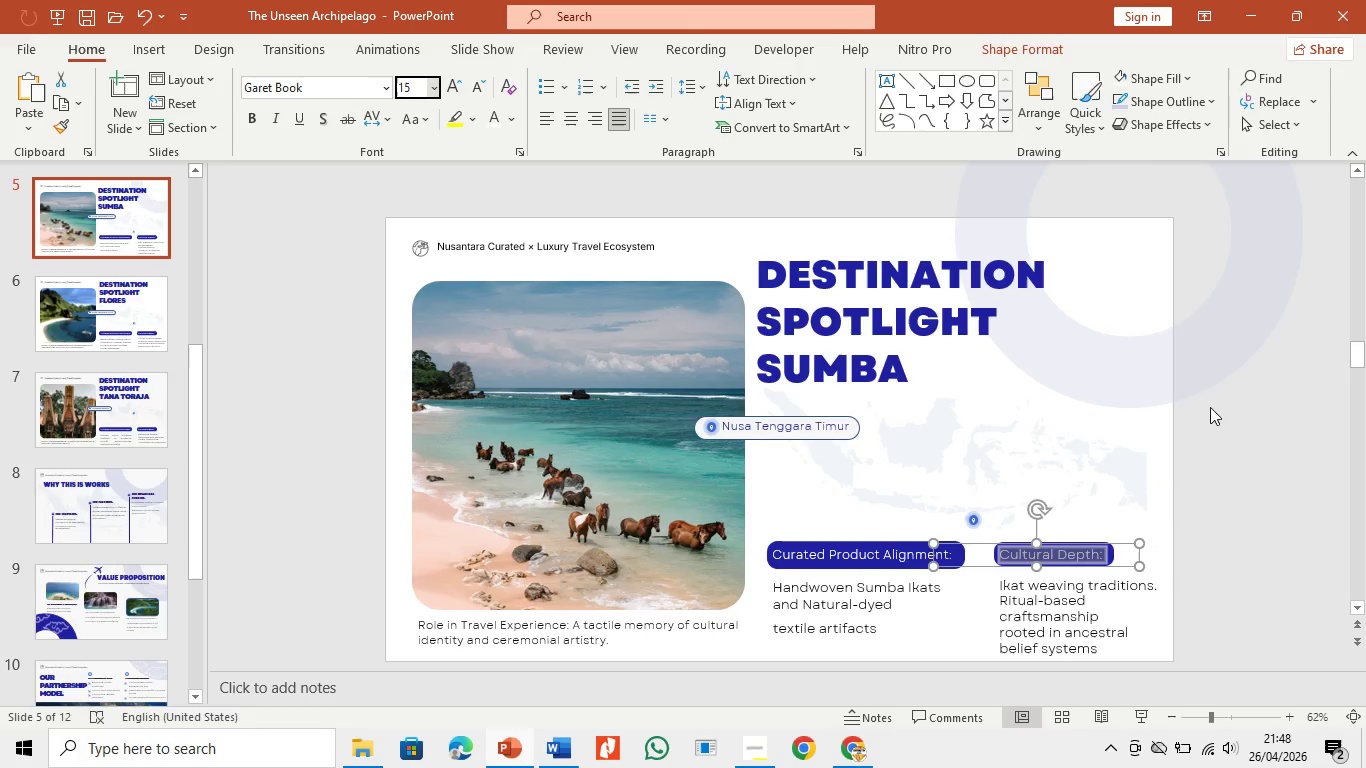 
left_click([1282, 480])
 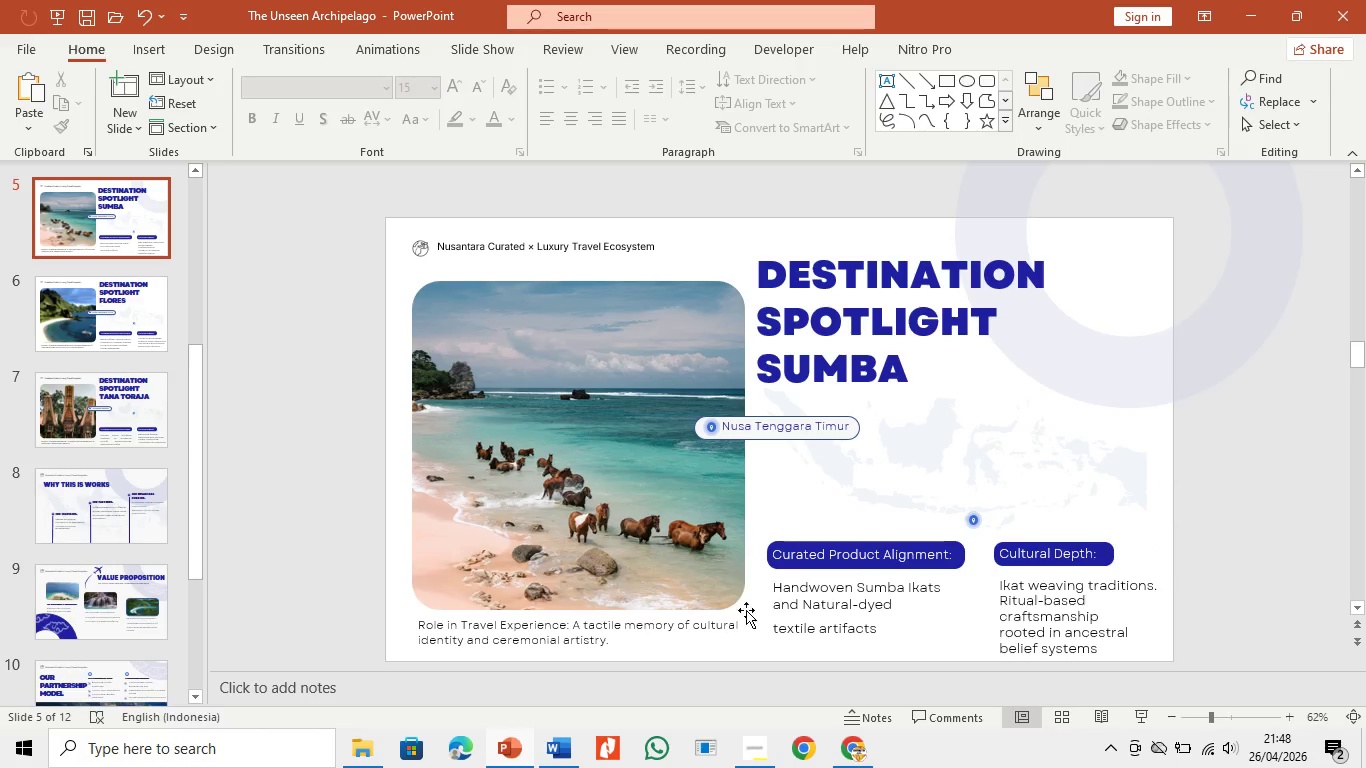 
left_click([765, 427])
 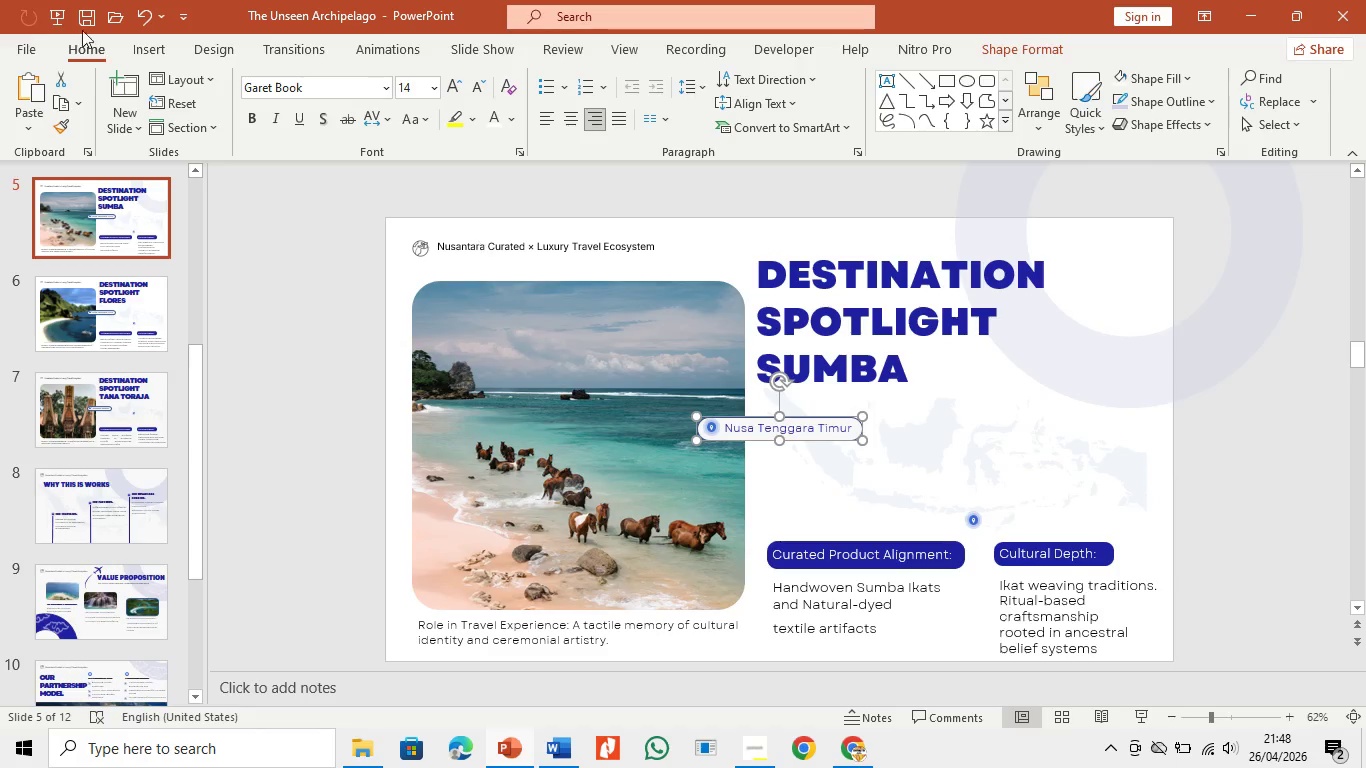 
left_click([136, 16])
 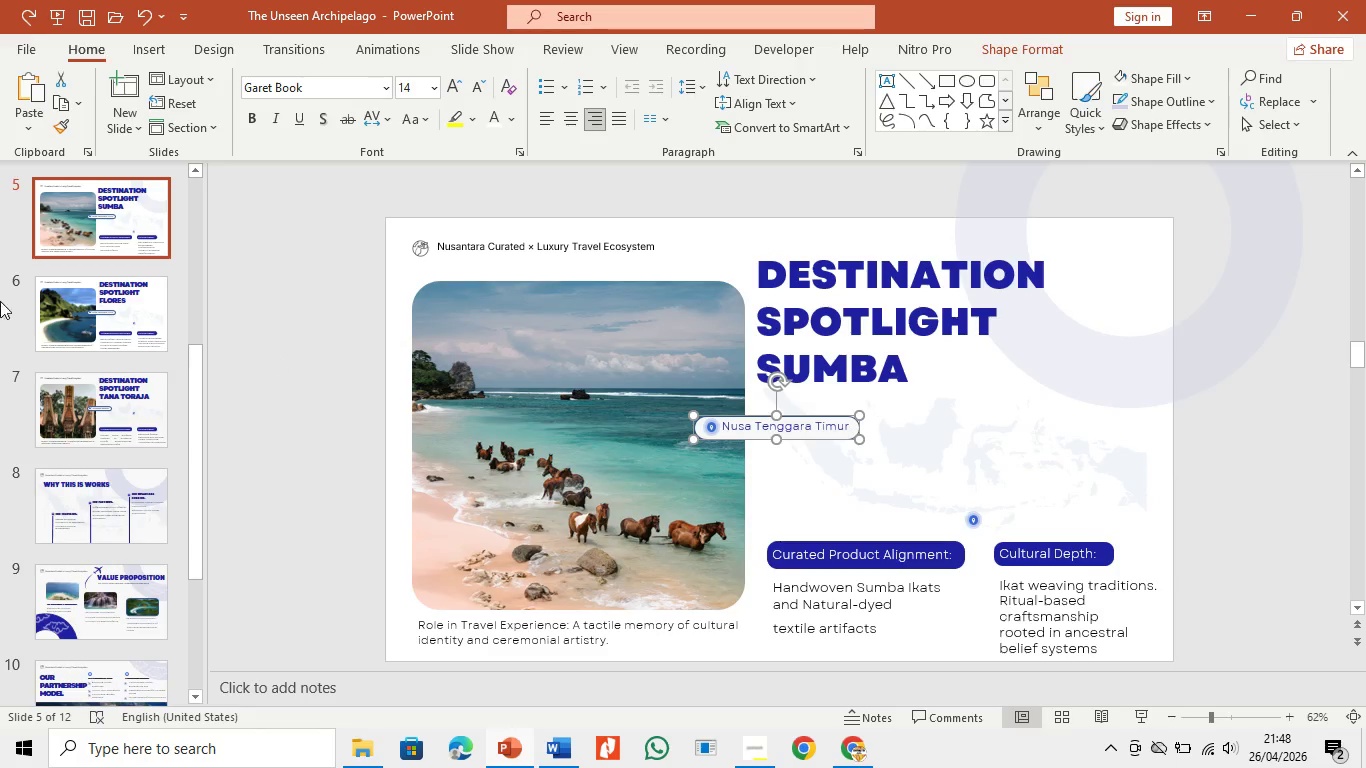 
left_click([120, 335])
 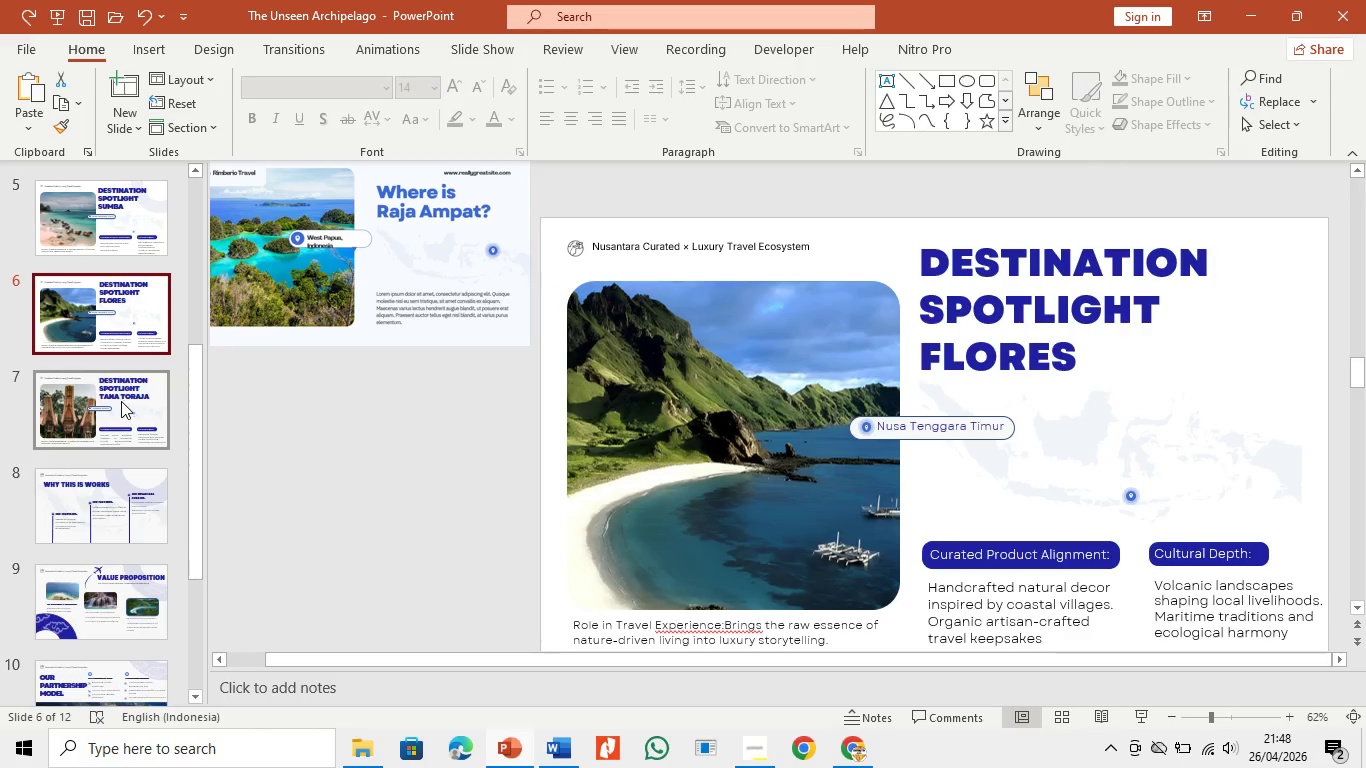 
left_click([121, 402])
 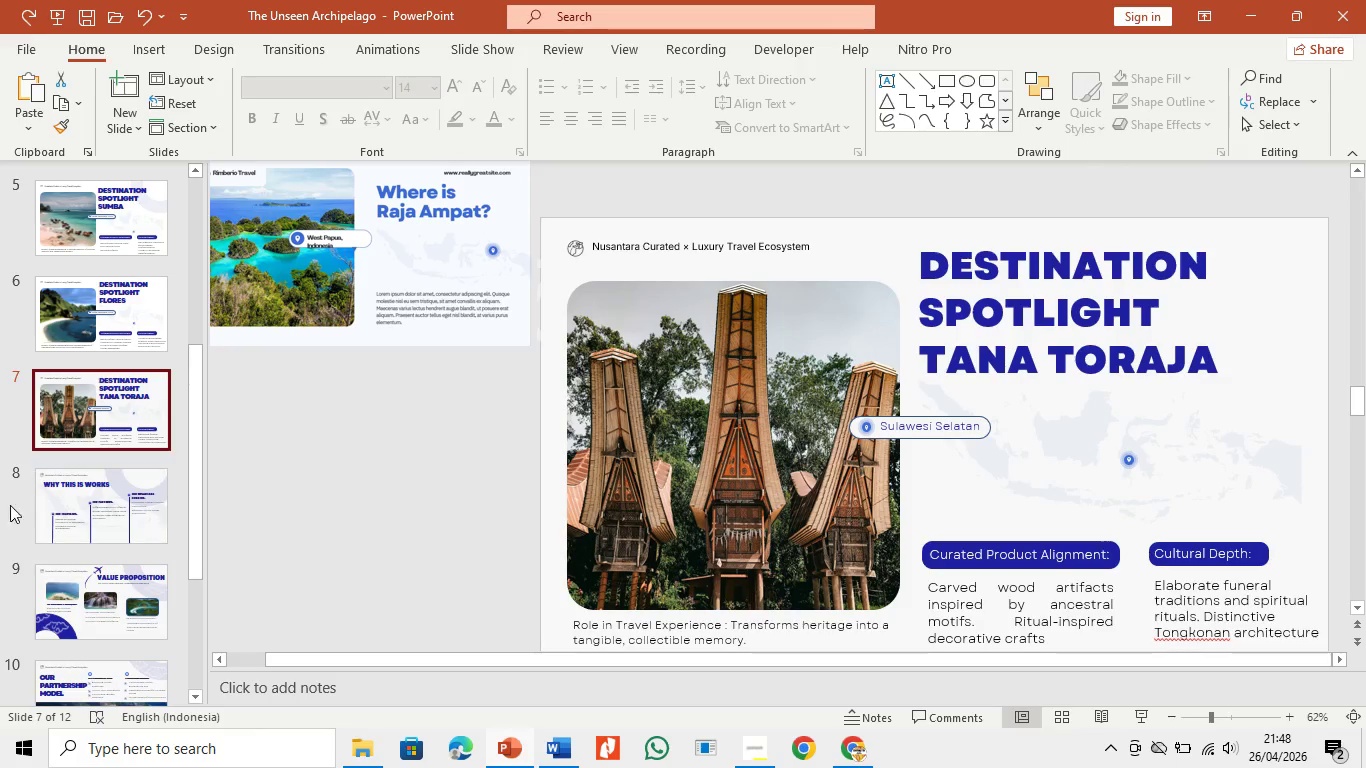 
left_click([105, 536])
 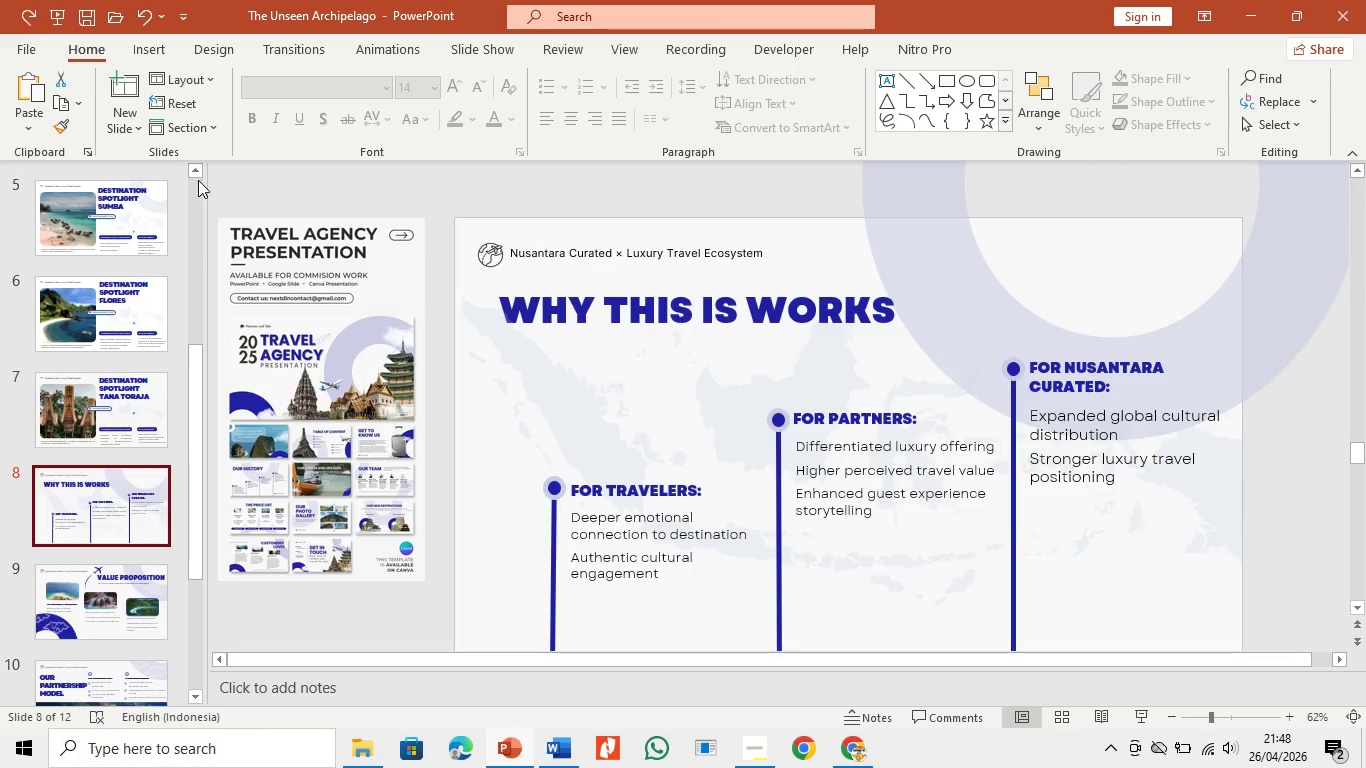 
left_click([125, 237])
 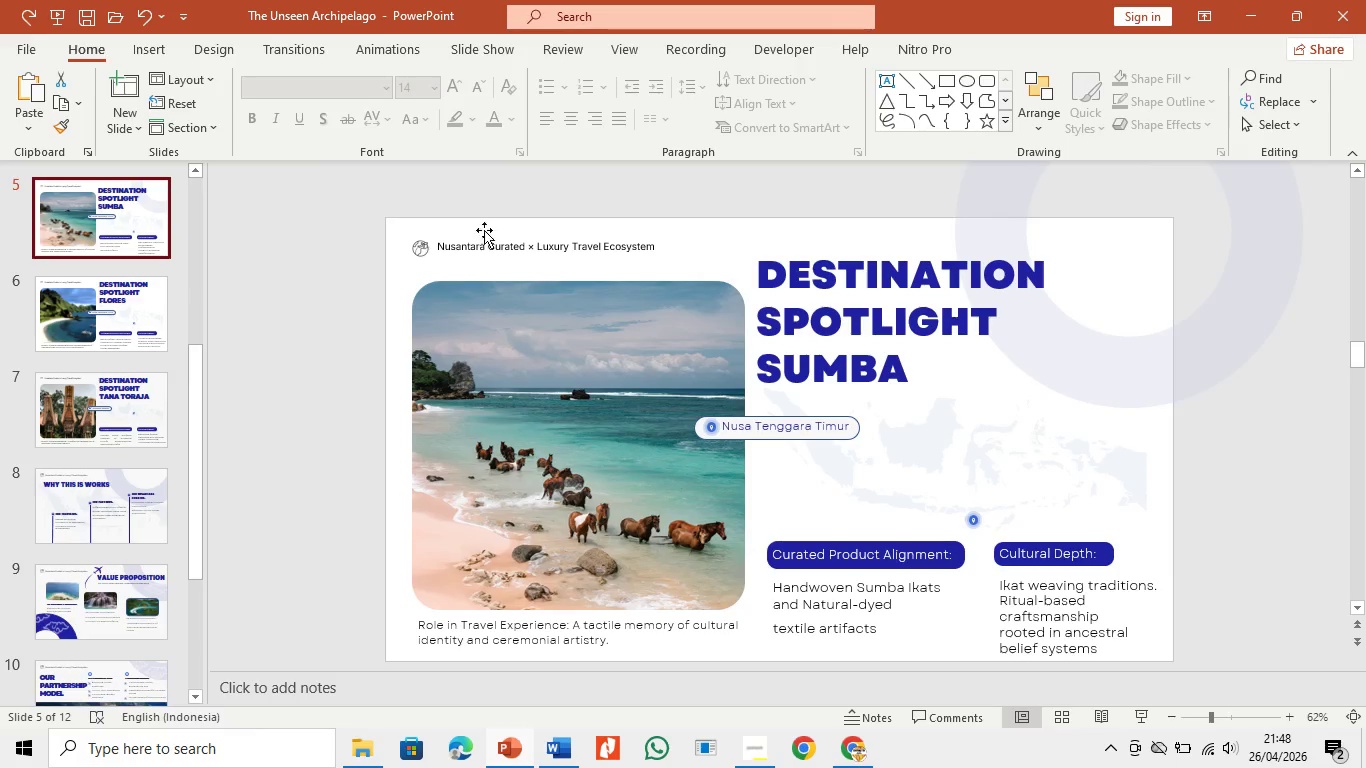 
double_click([486, 246])
 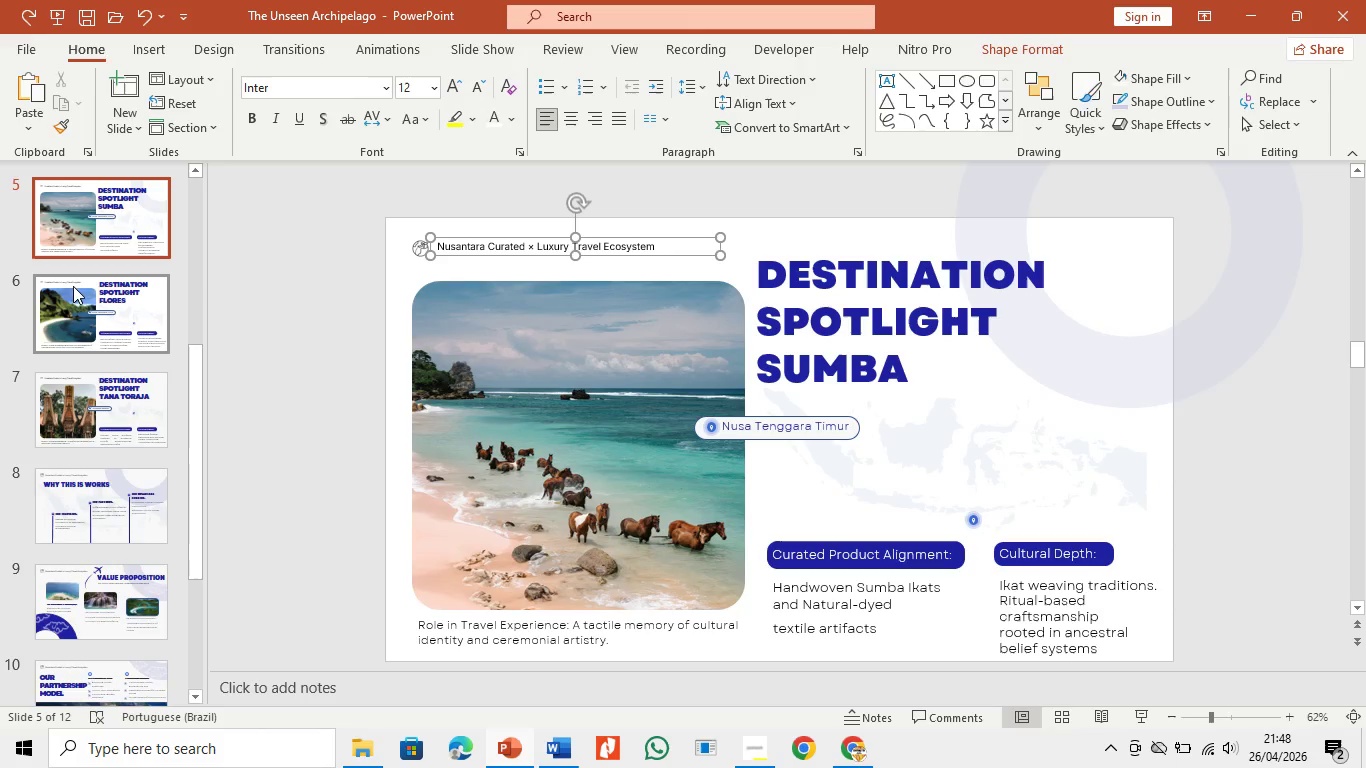 
left_click([78, 280])
 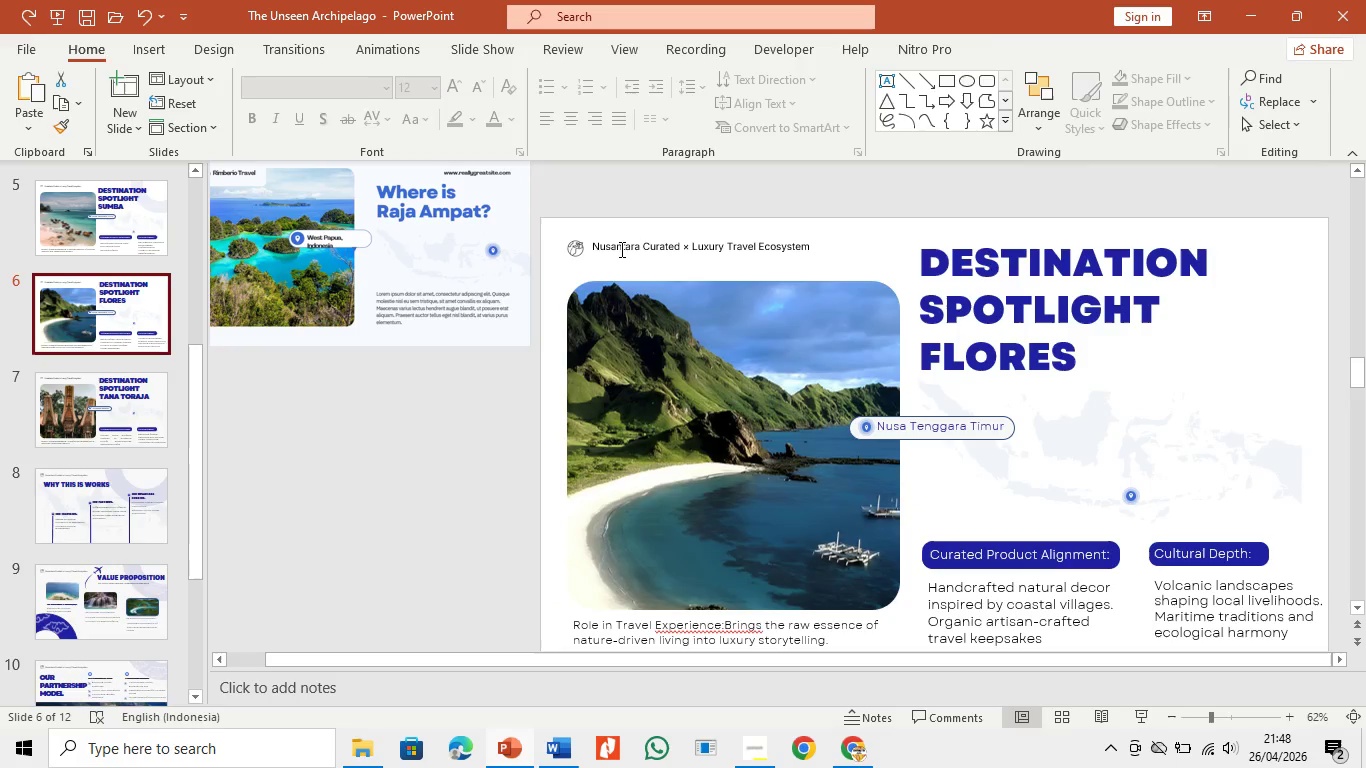 
left_click([623, 248])
 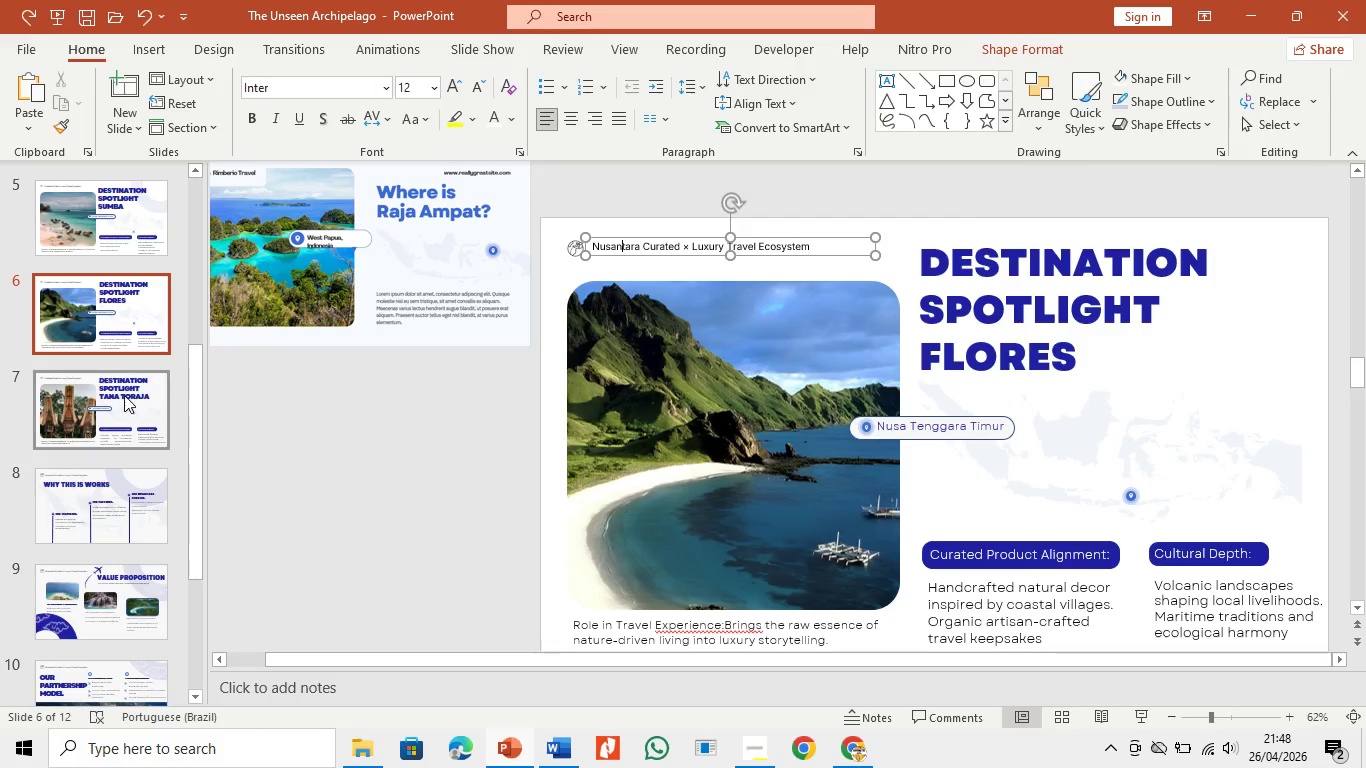 
left_click([123, 395])
 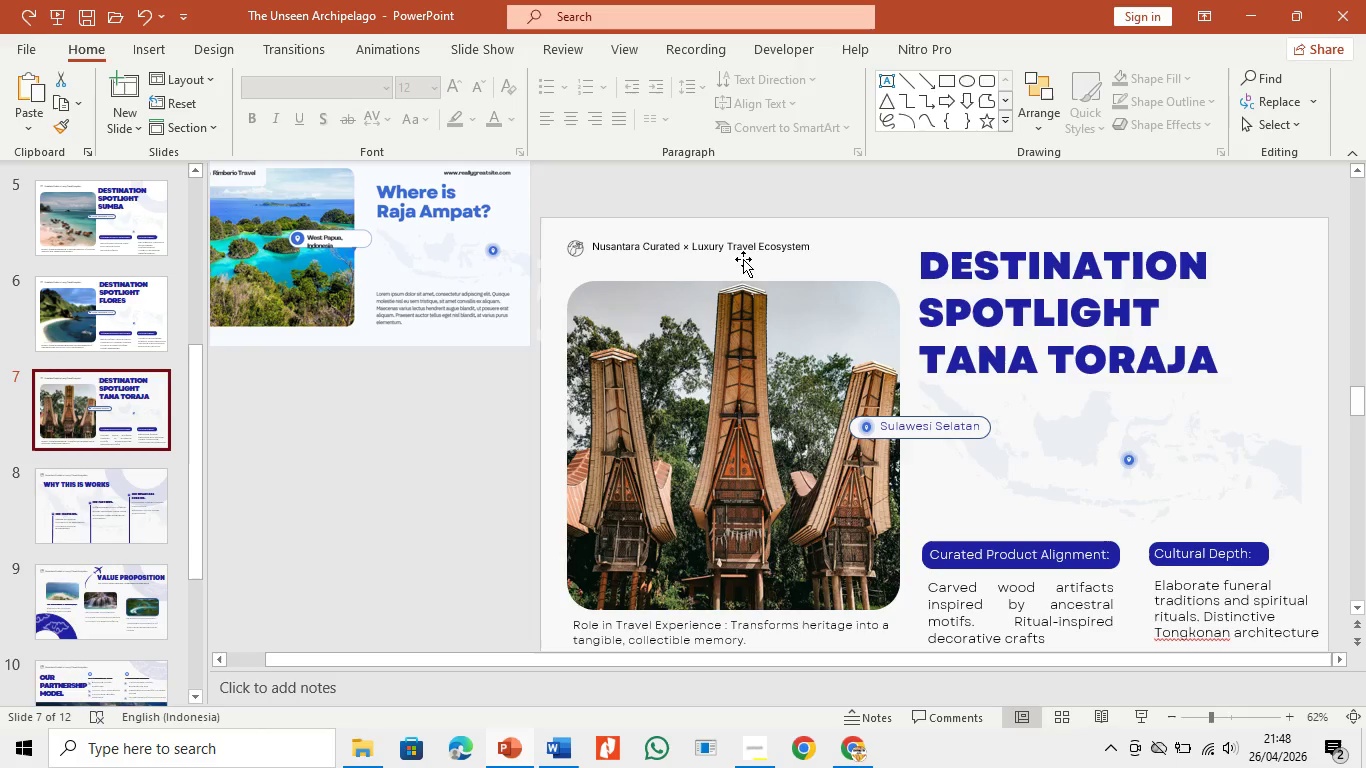 
left_click([745, 251])
 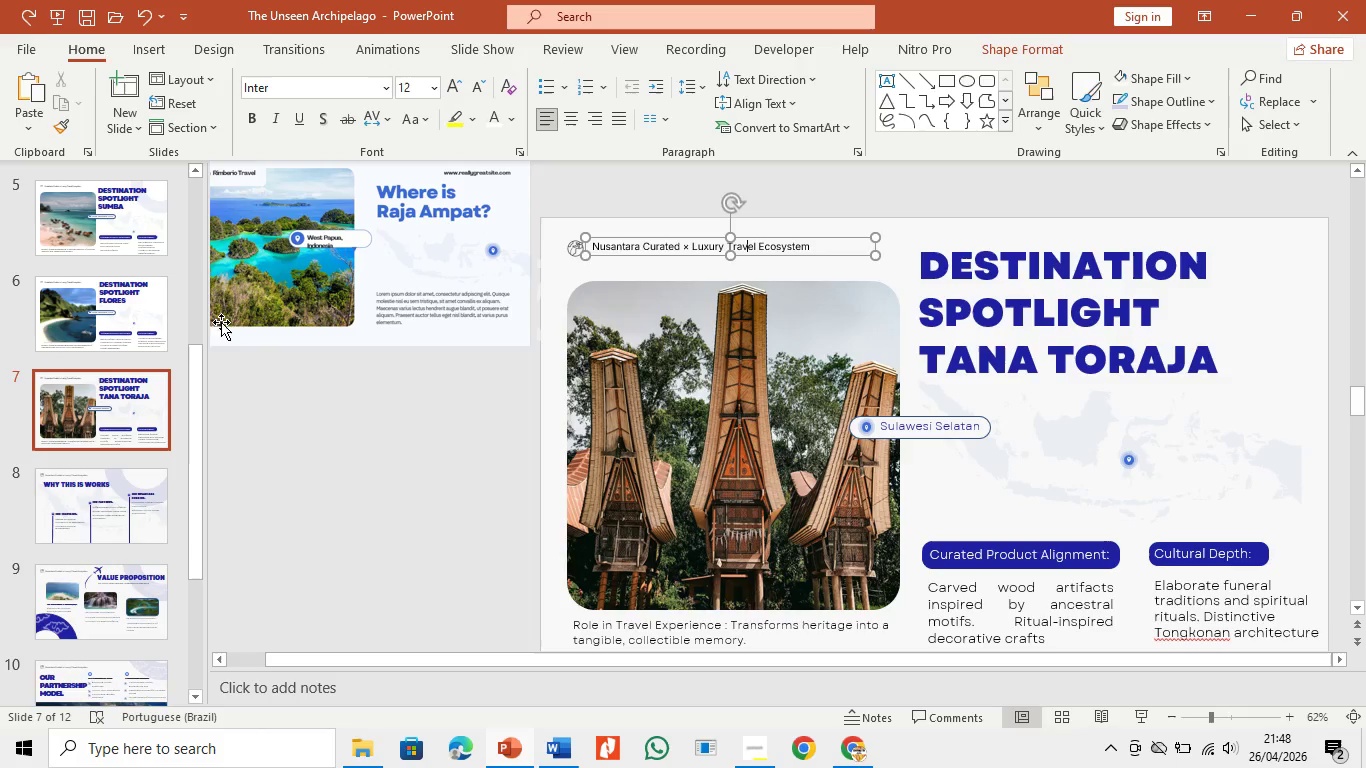 
scroll: coordinate [146, 329], scroll_direction: down, amount: 1.0
 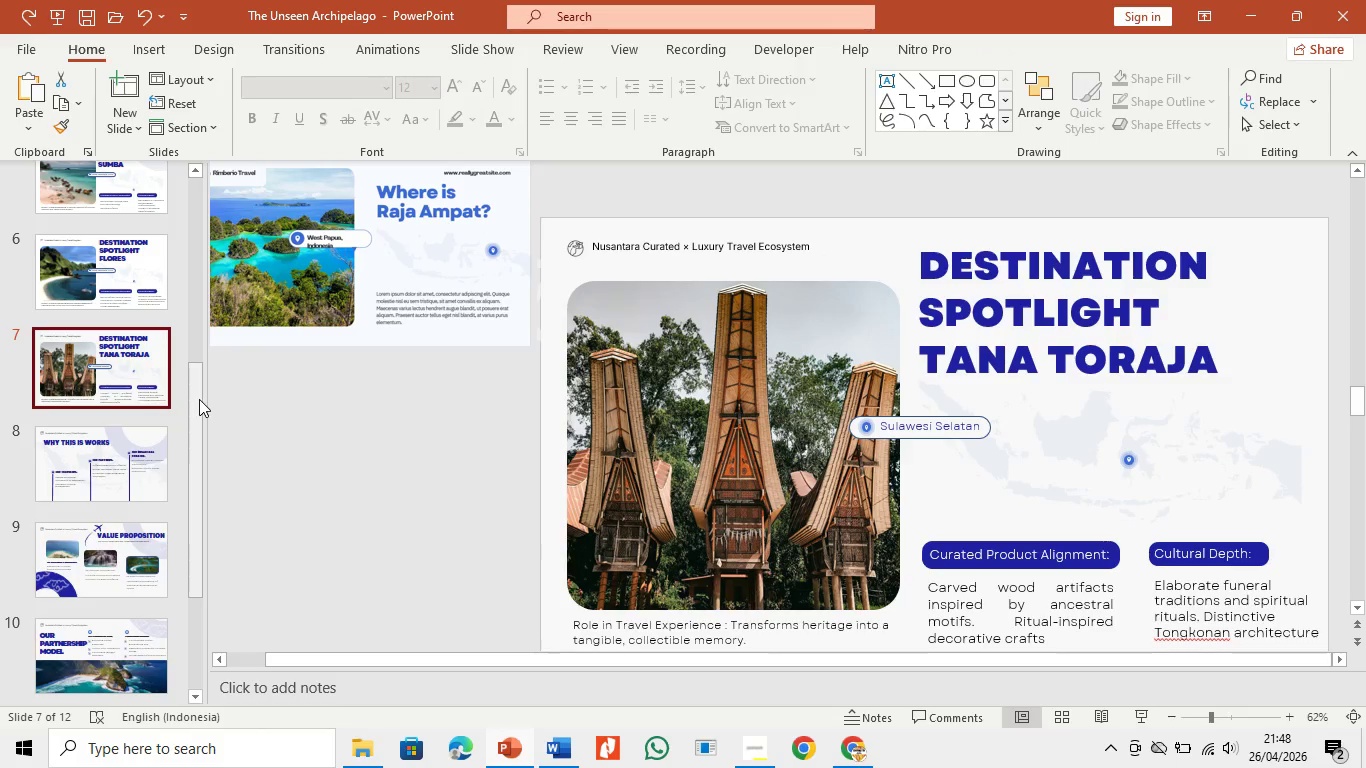 
left_click_drag(start_coordinate=[199, 401], to_coordinate=[200, 215])
 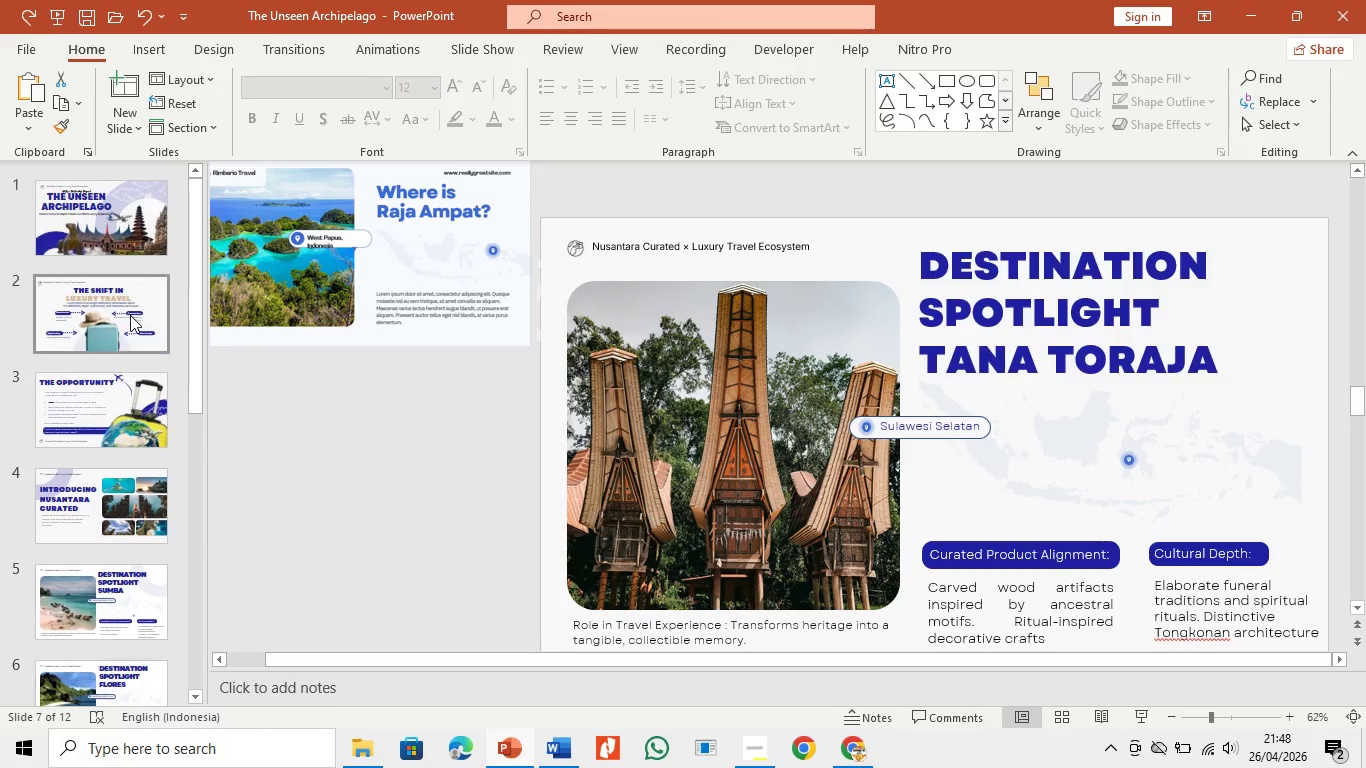 
left_click([130, 315])
 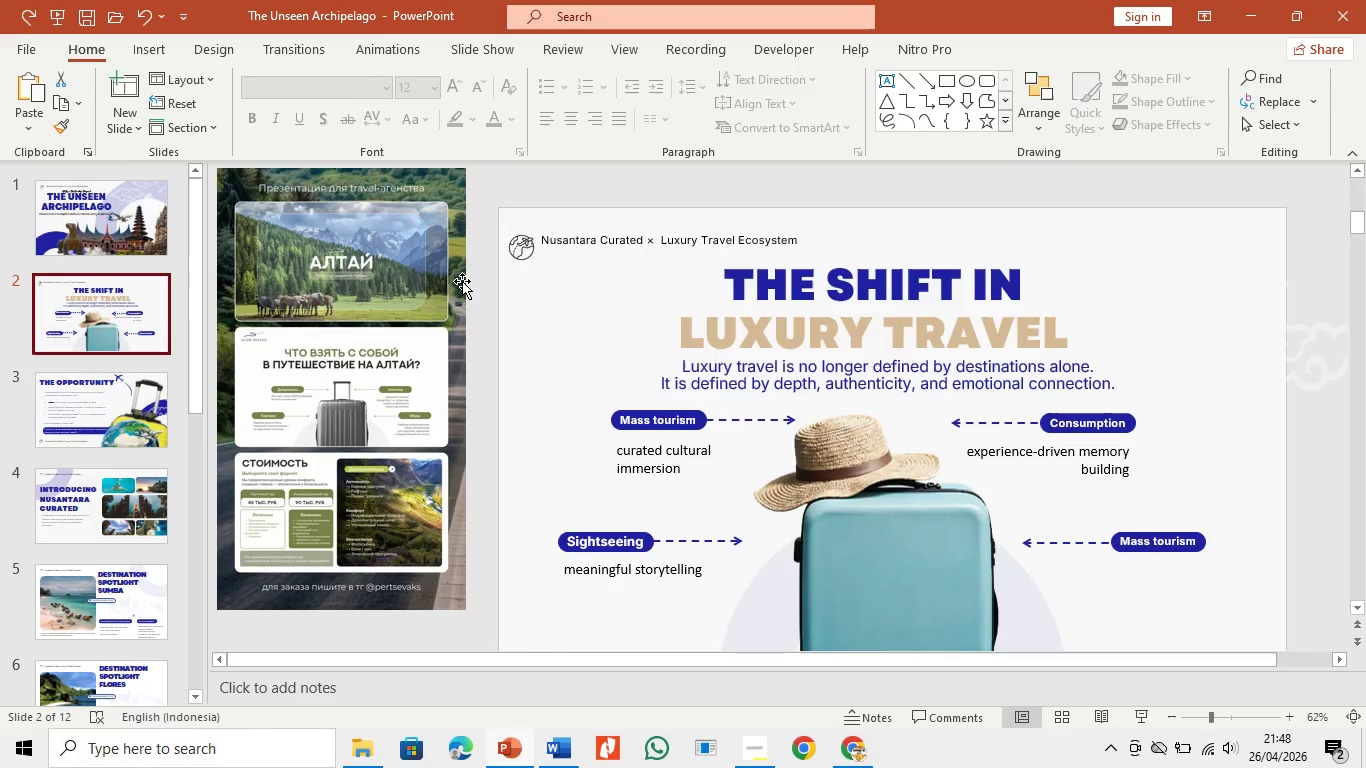 
left_click([517, 252])
 